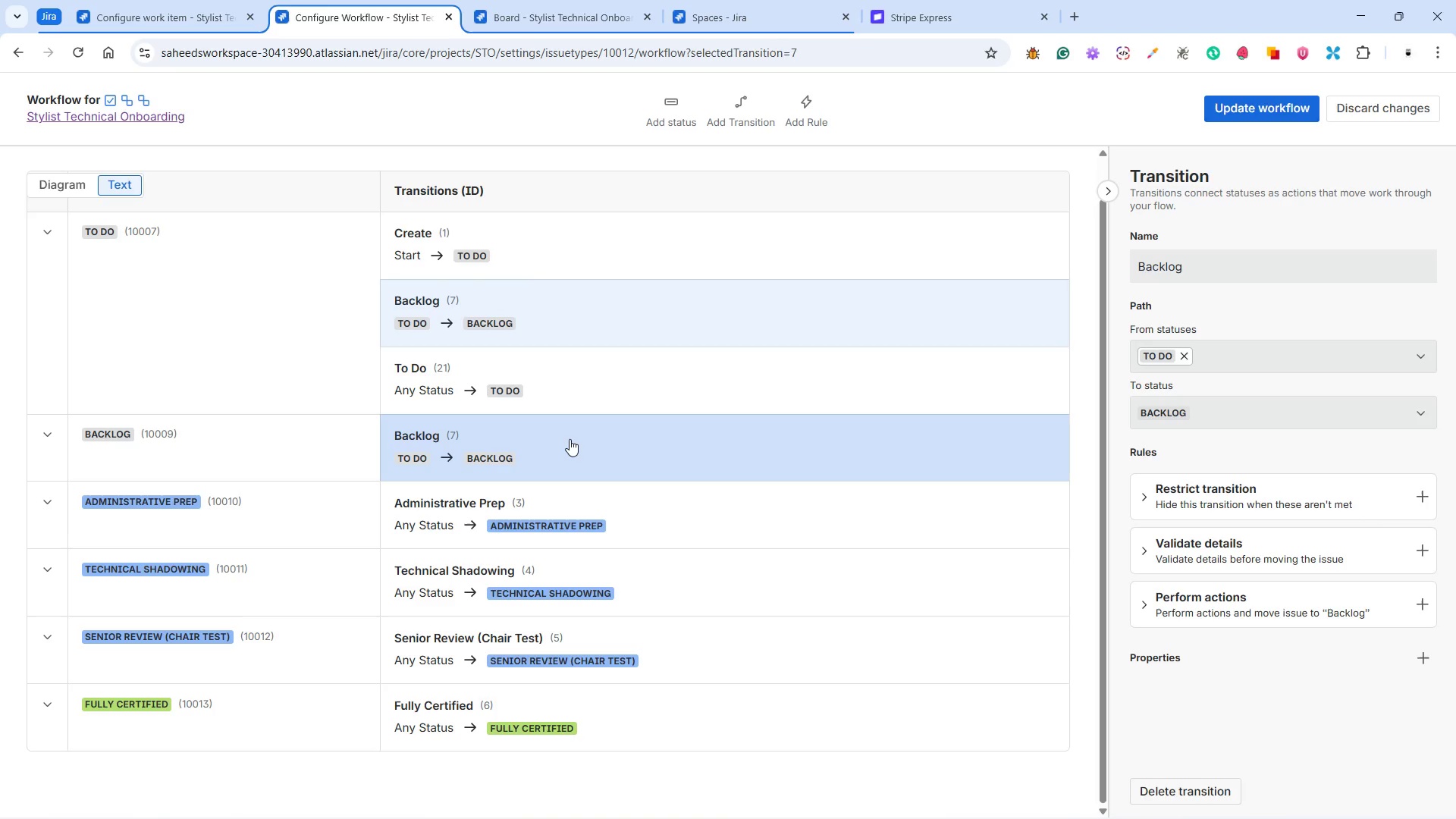 
wait(11.49)
 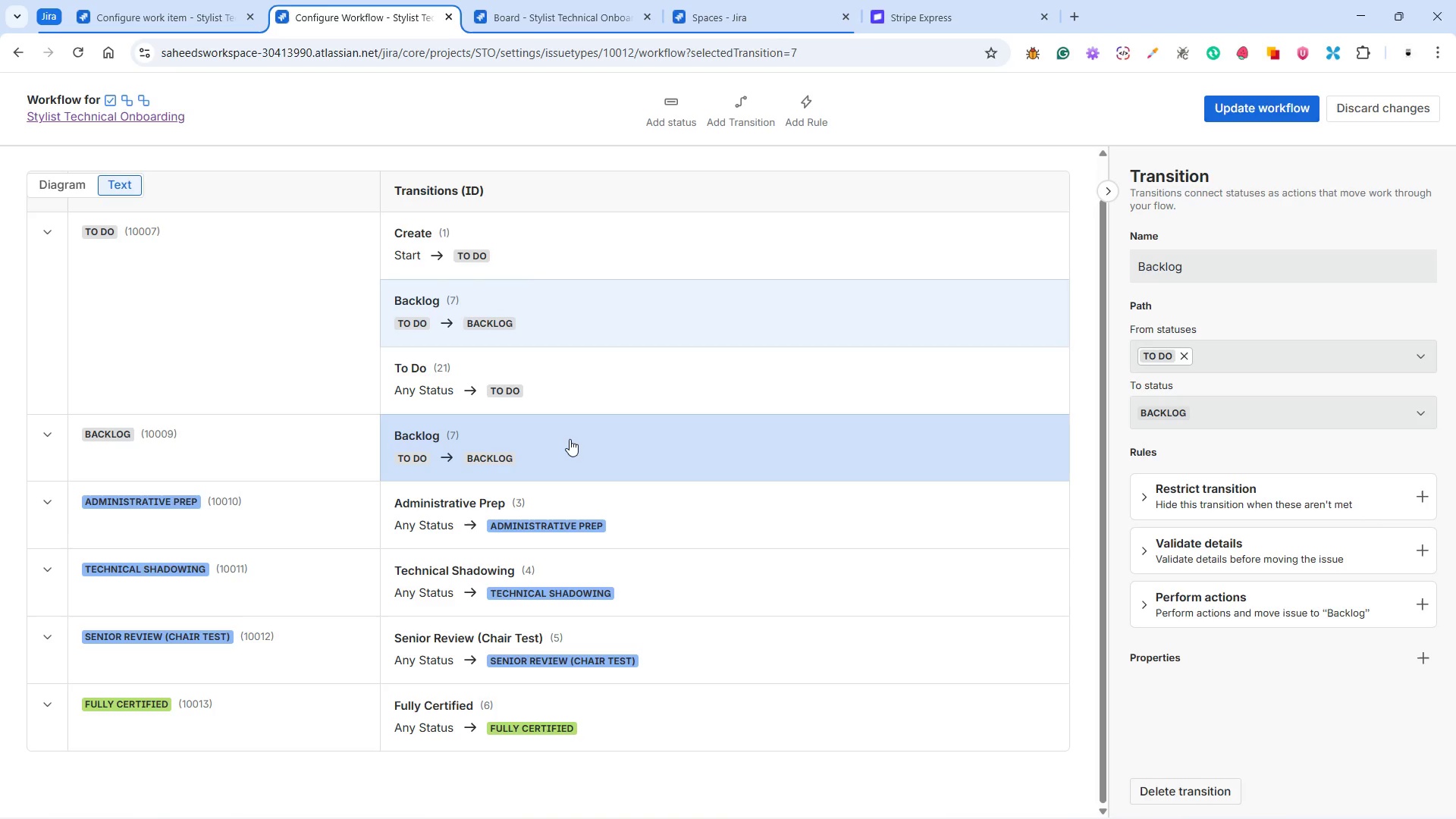 
left_click([572, 499])
 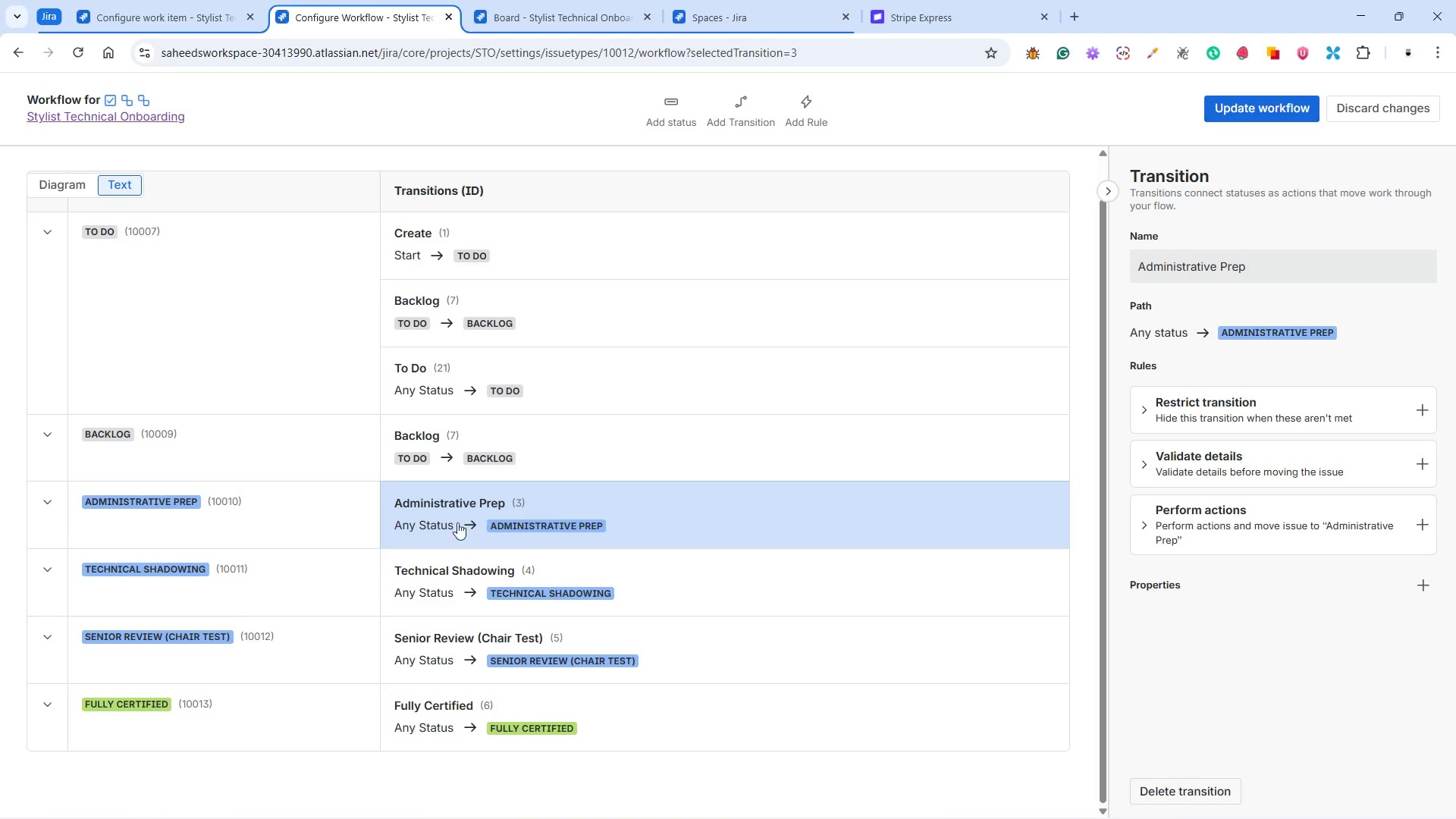 
left_click([431, 523])
 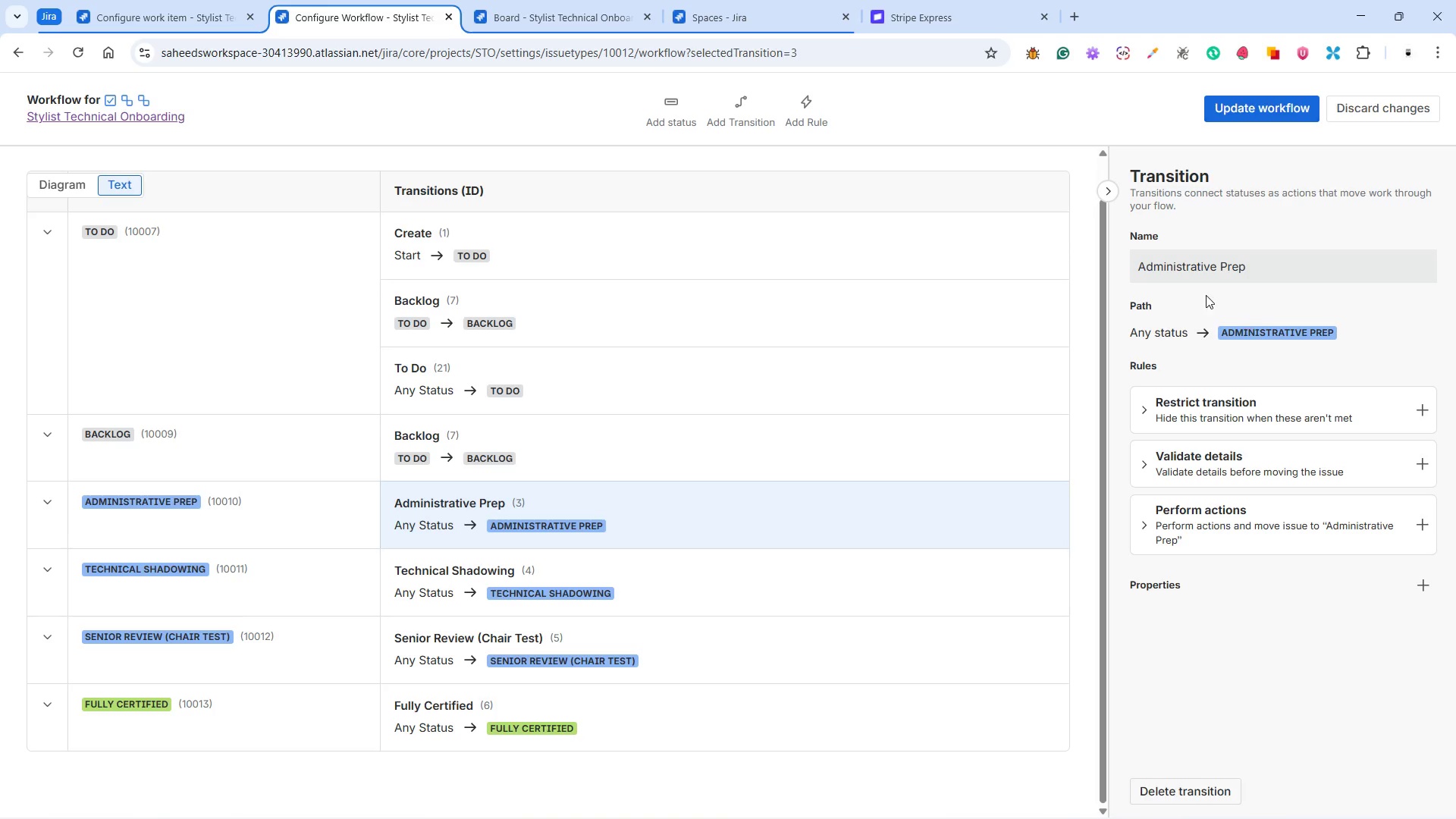 
left_click([1156, 335])
 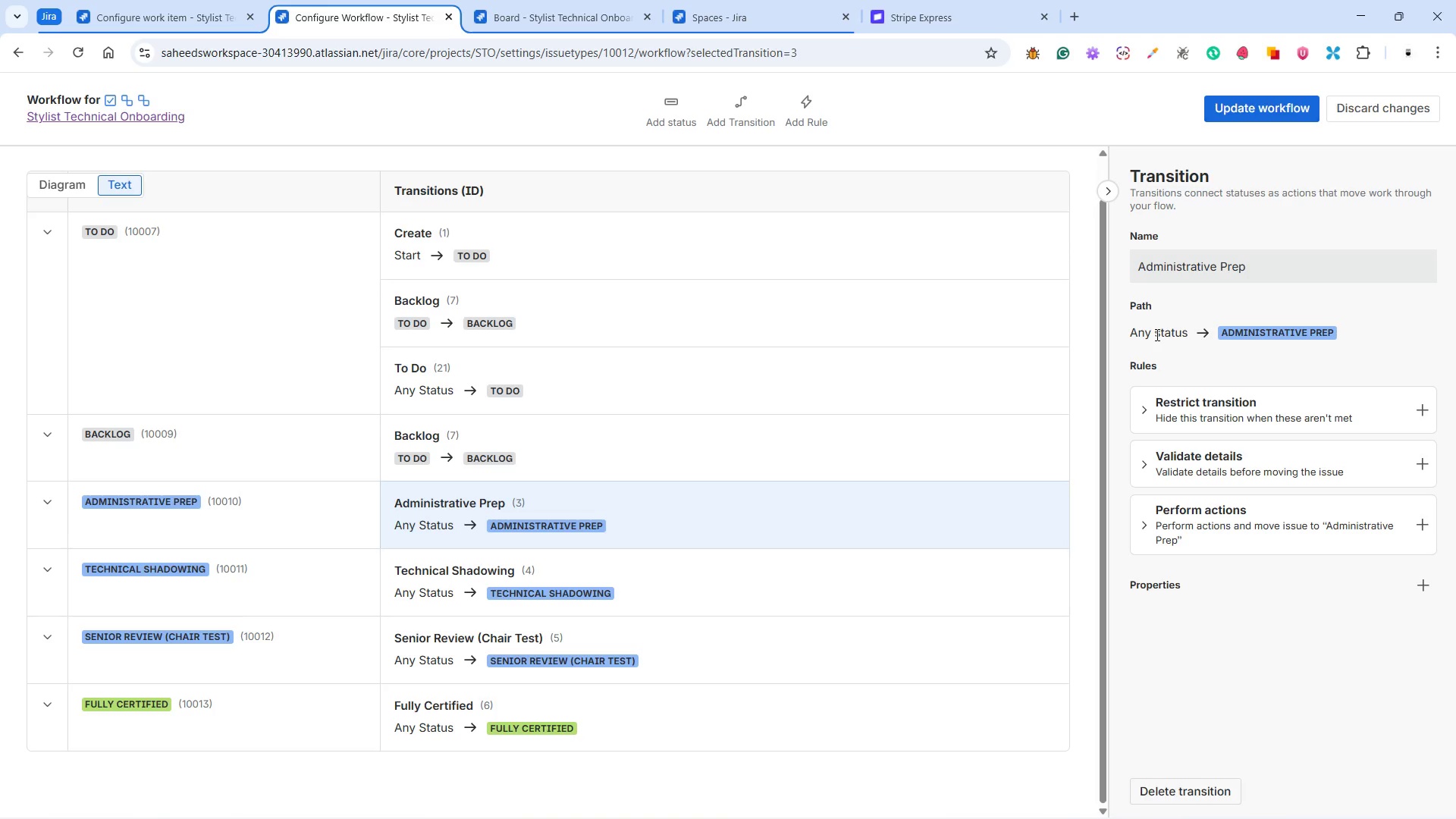 
double_click([1156, 334])
 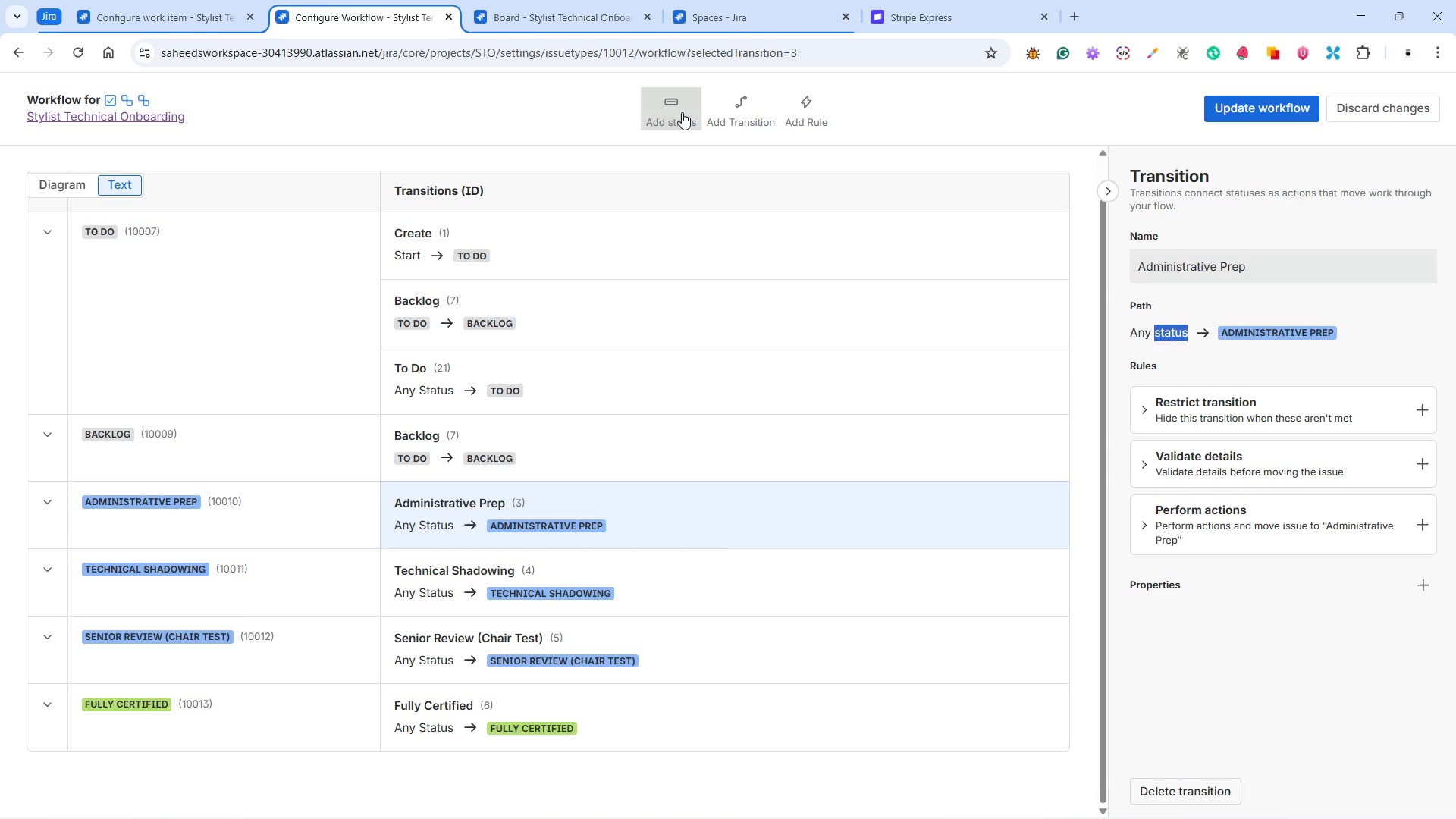 
wait(5.88)
 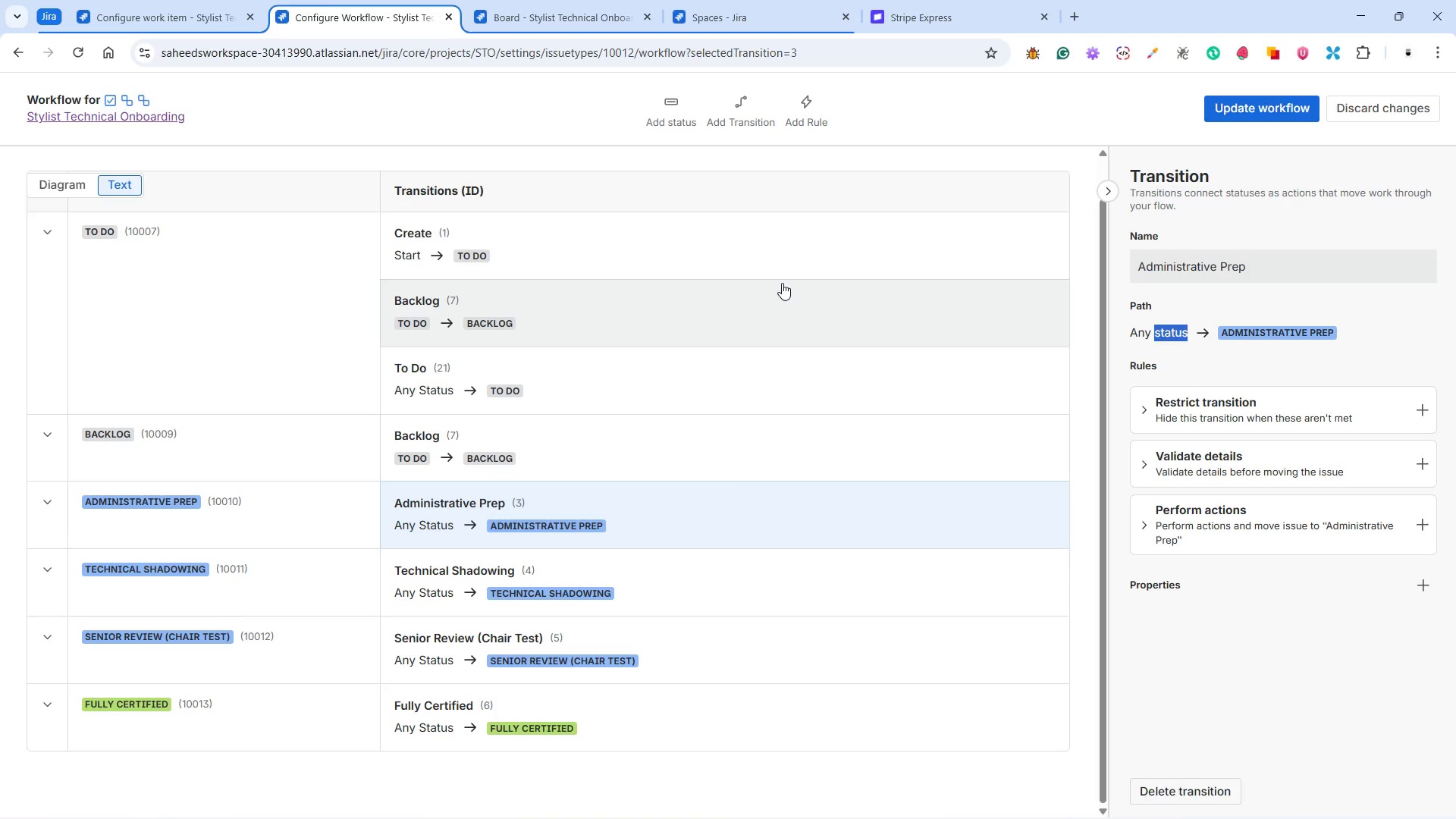 
left_click([740, 102])
 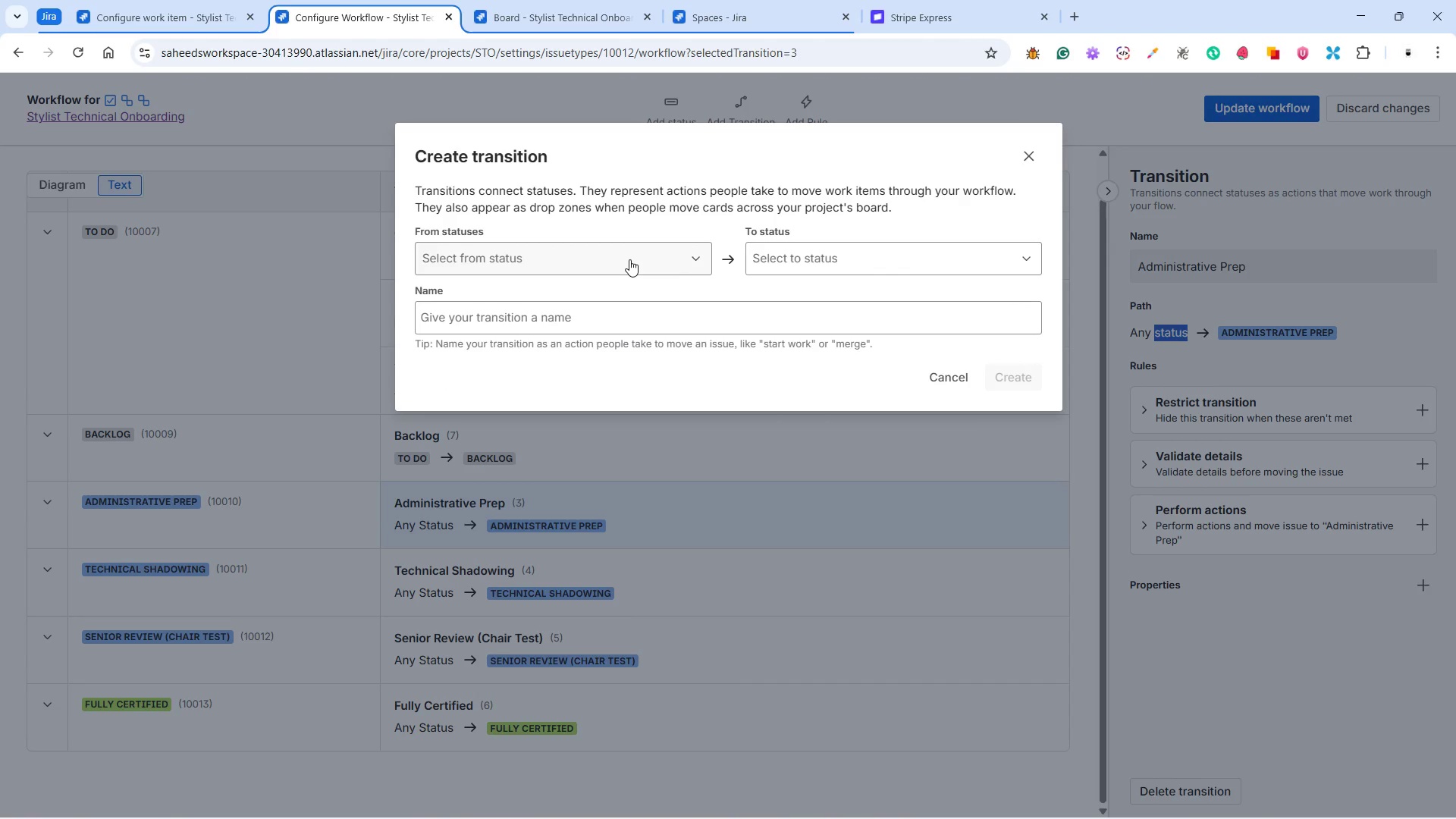 
left_click([629, 259])
 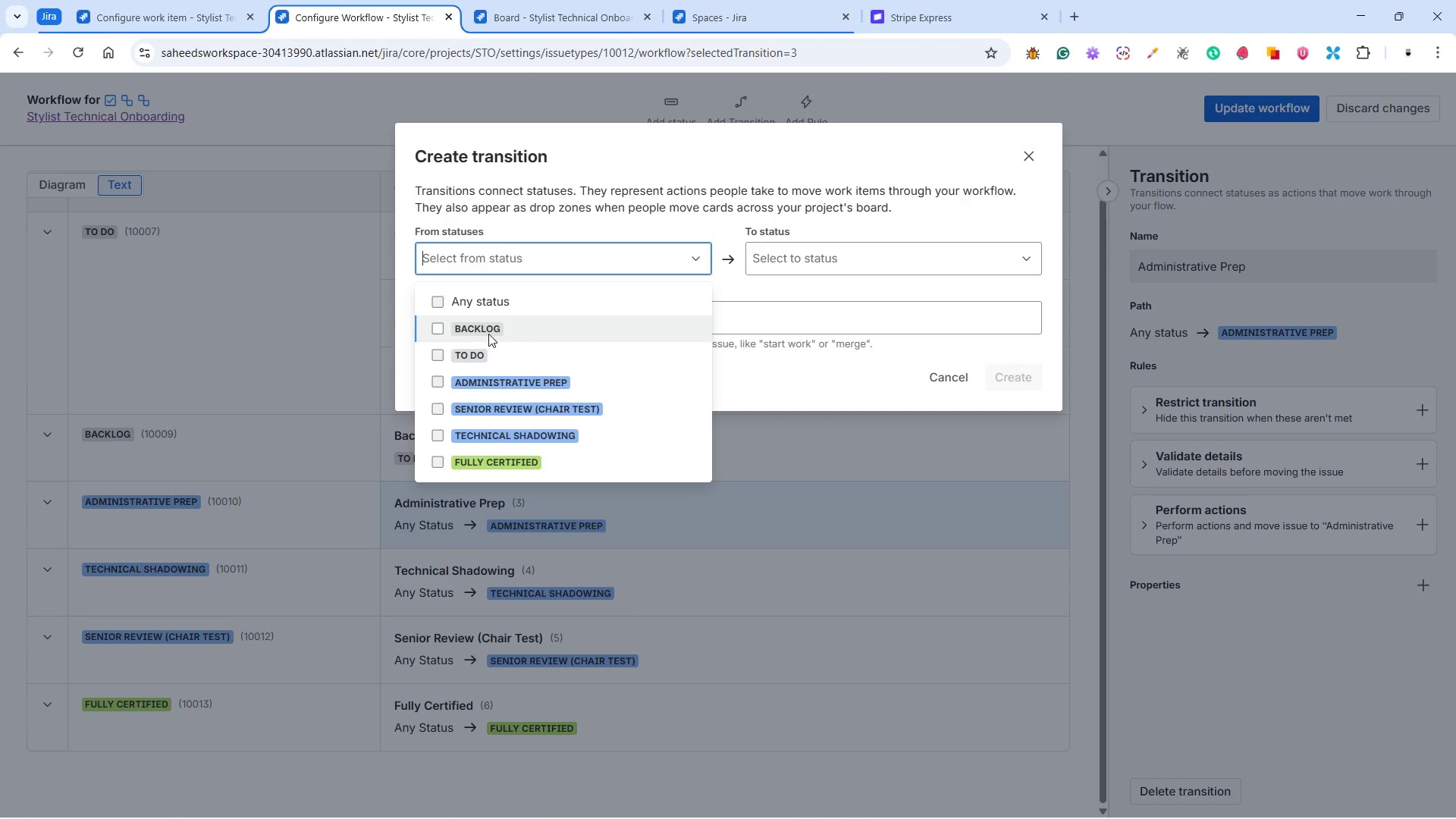 
left_click([485, 334])
 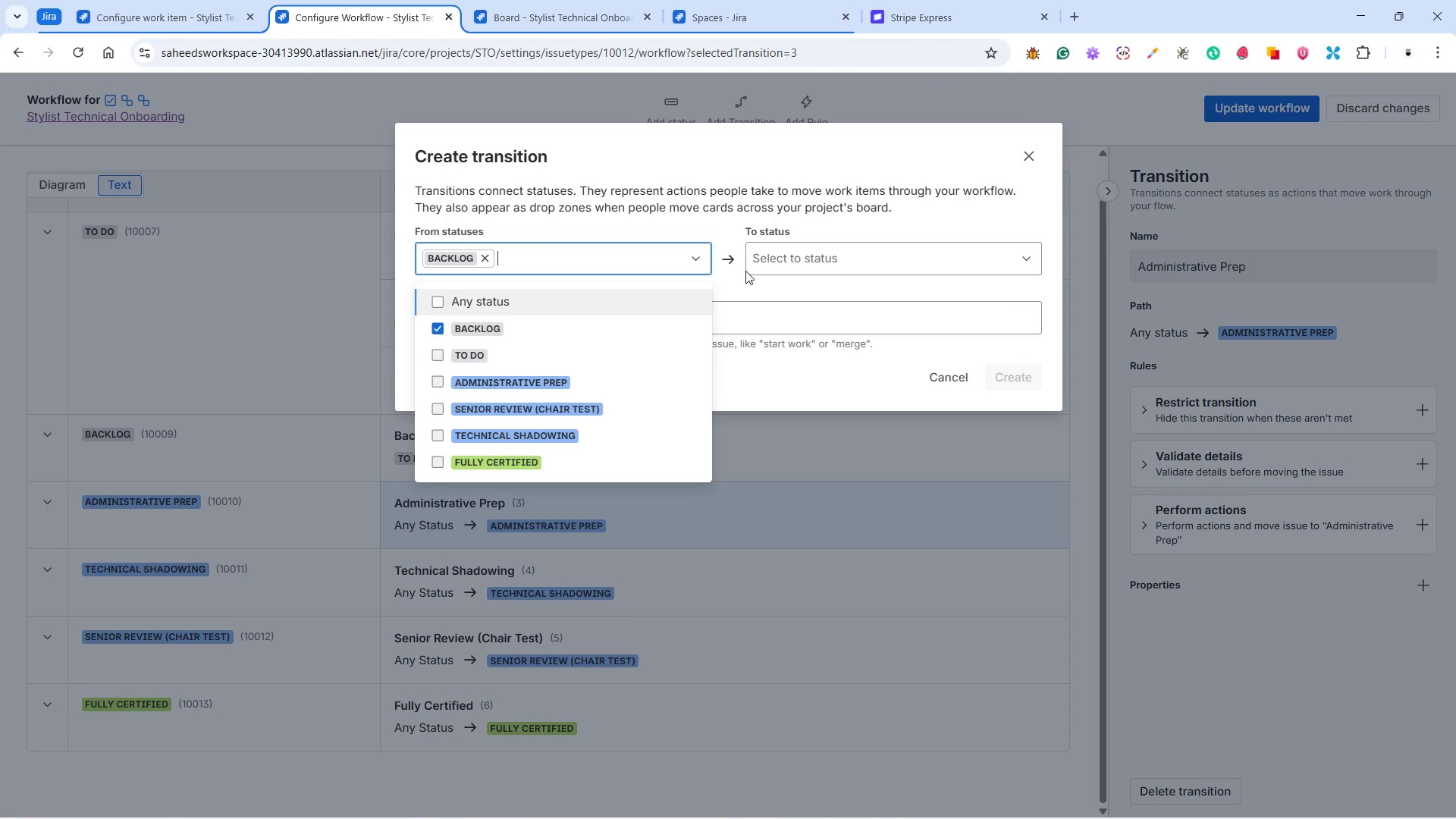 
left_click([800, 248])
 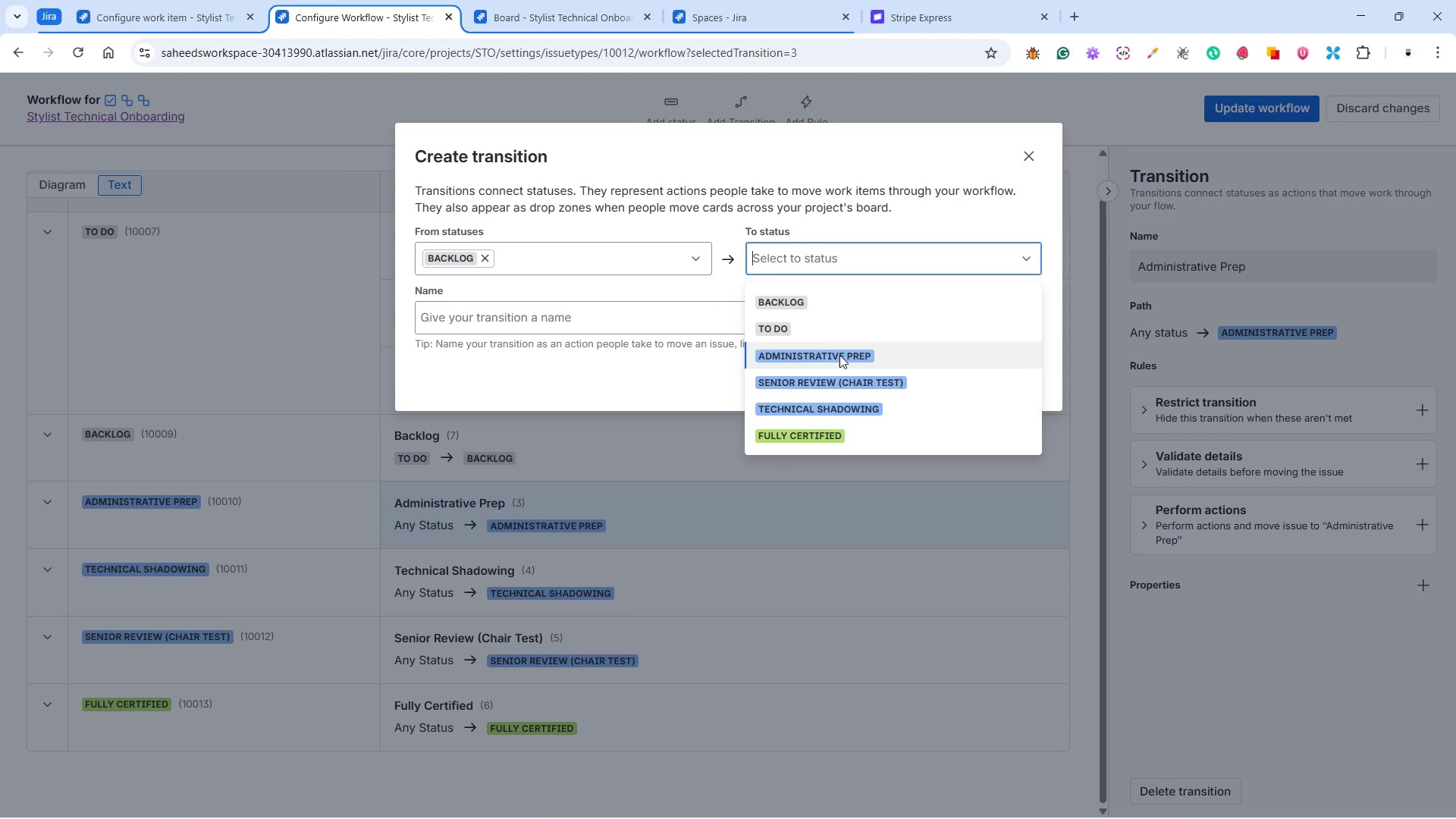 
left_click([839, 355])
 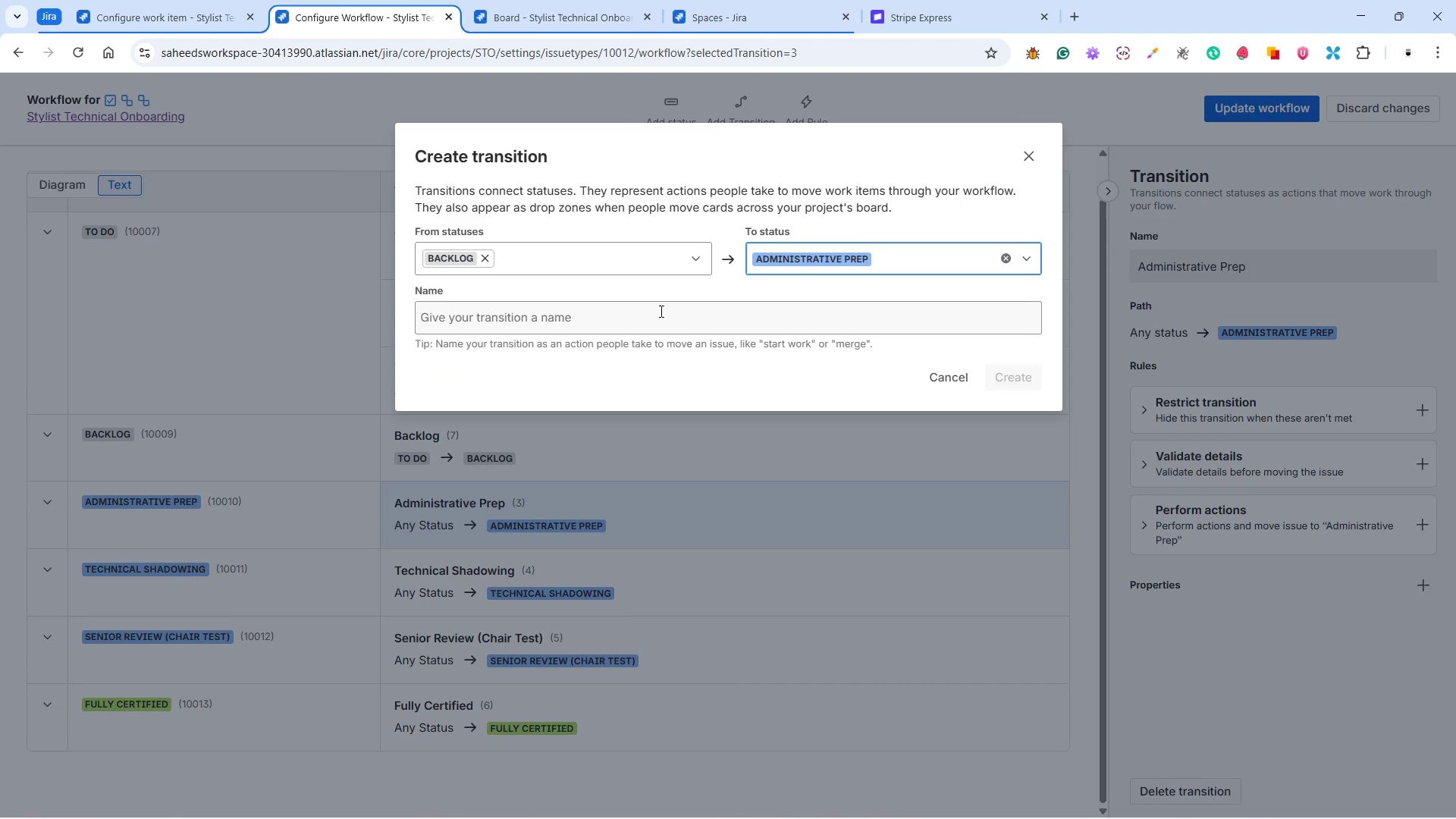 
left_click([655, 307])
 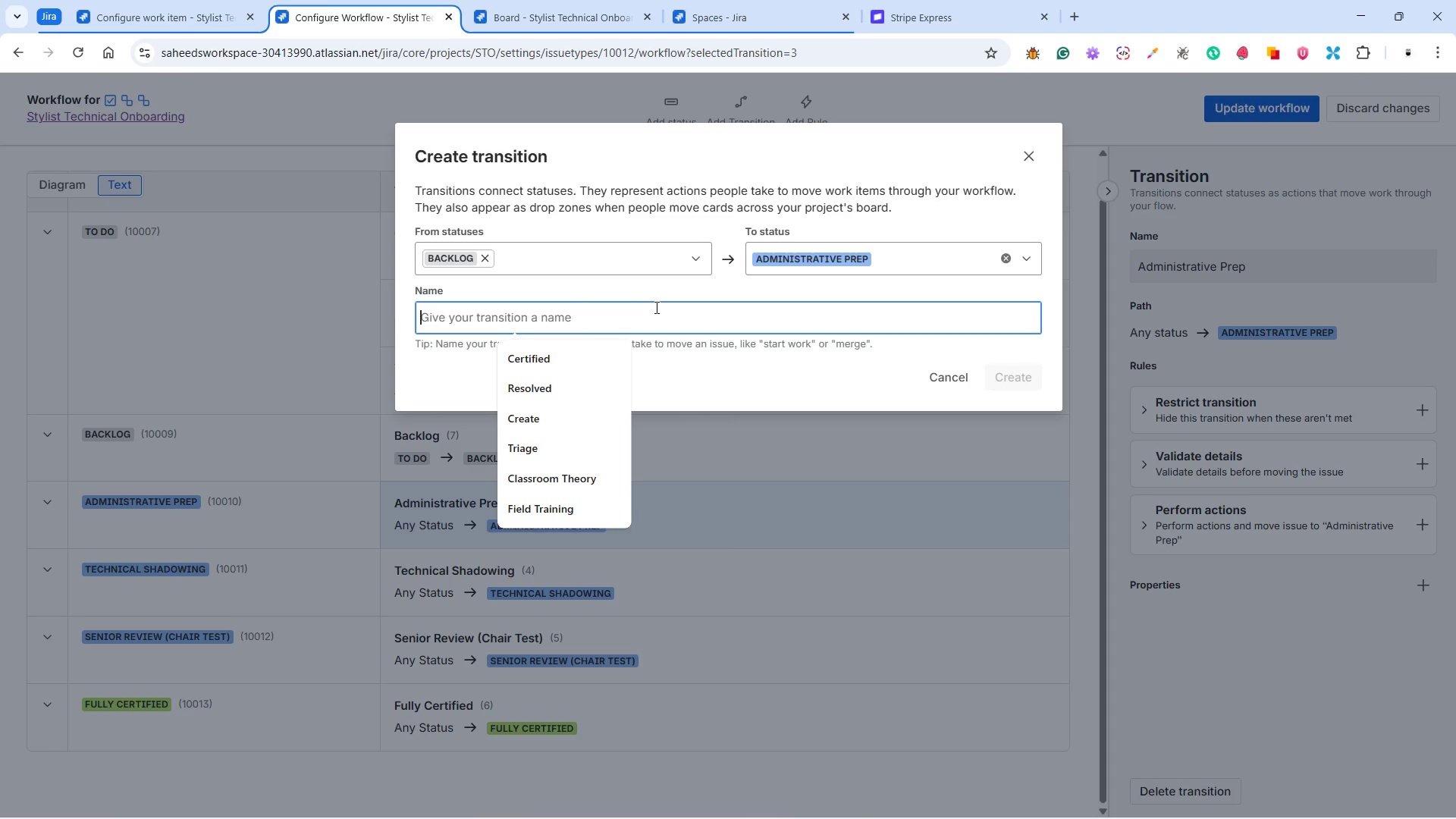 
type(Admnistrative Prep)
 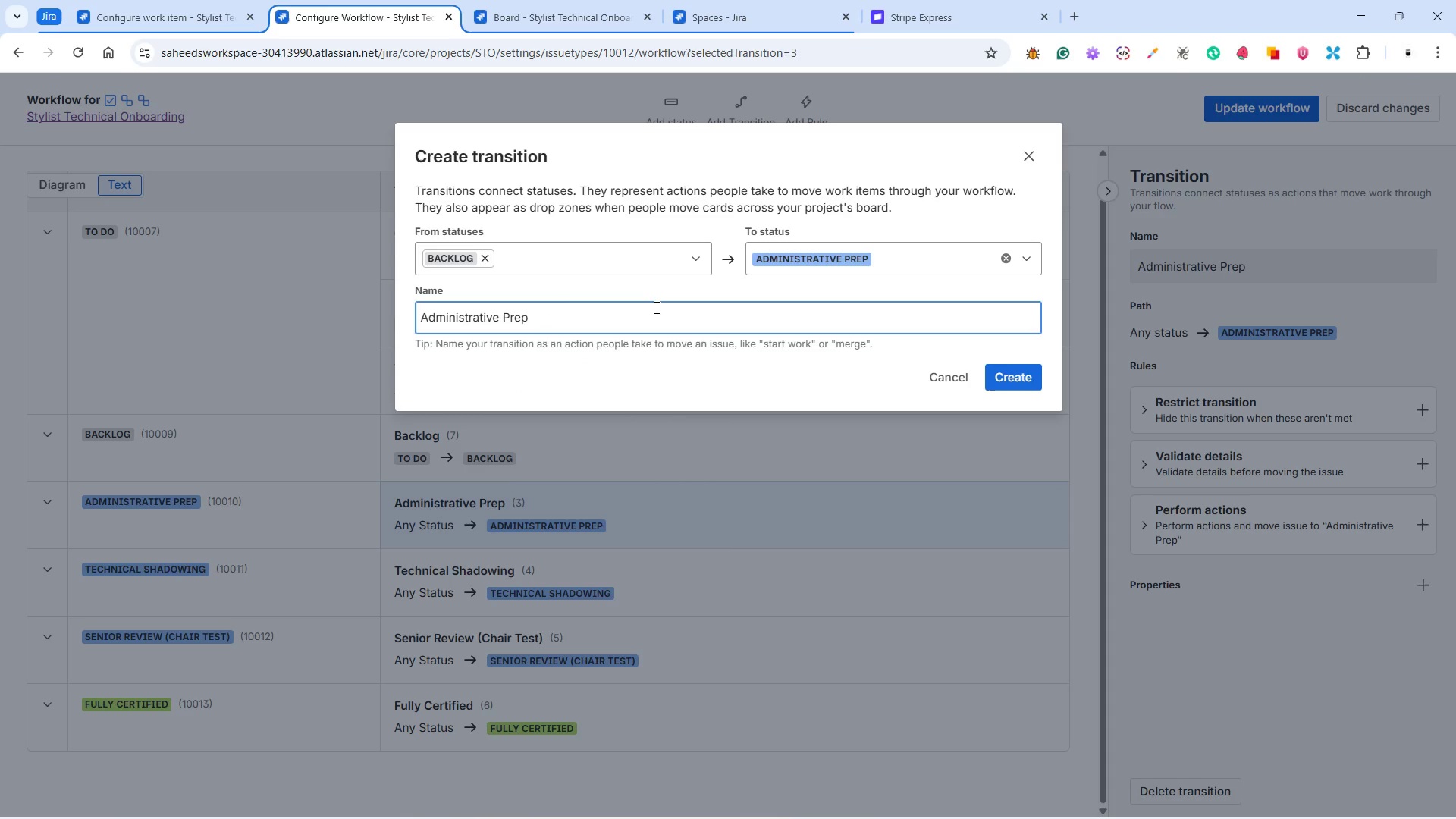 
left_click([1019, 371])
 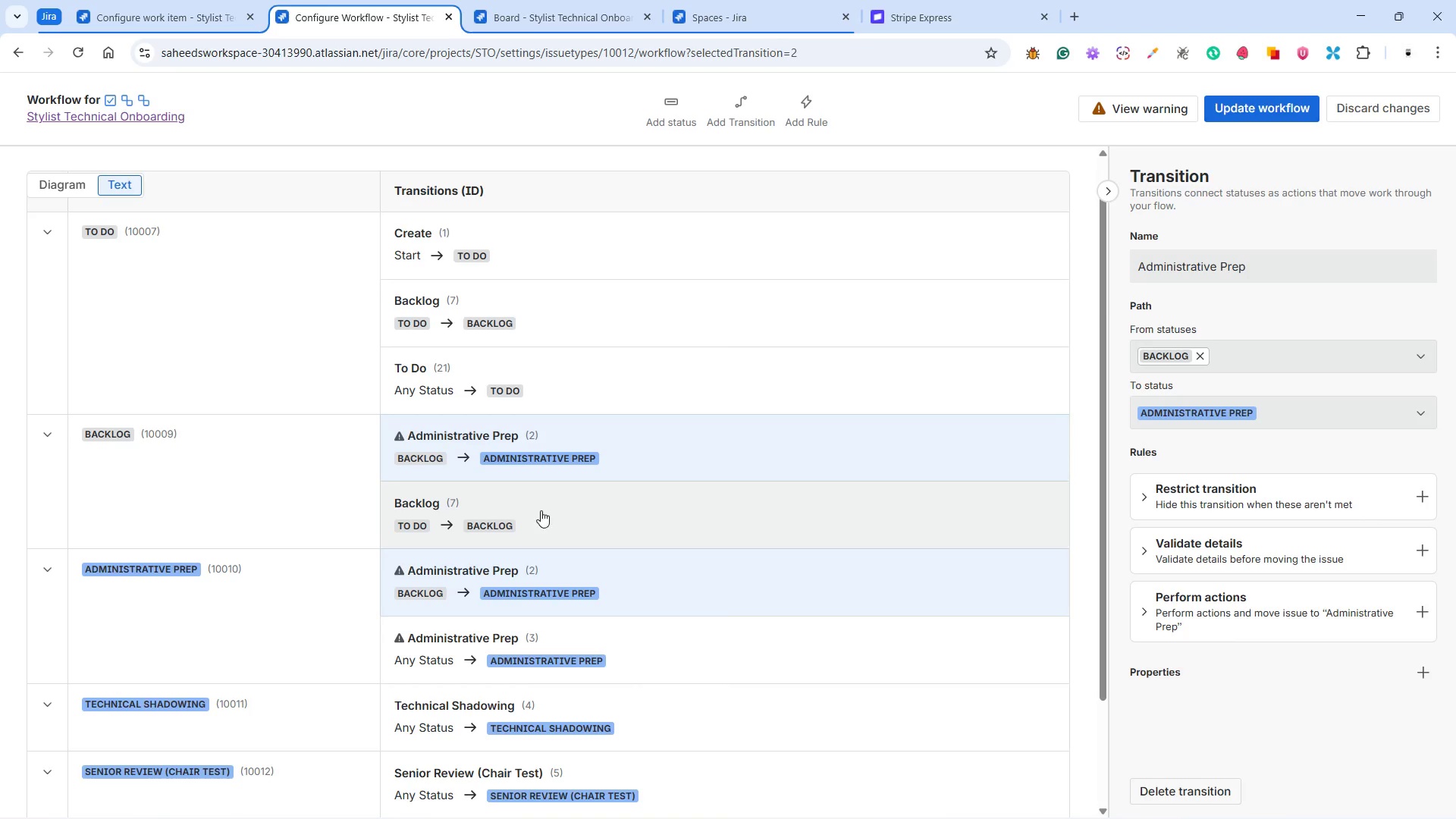 
left_click([551, 509])
 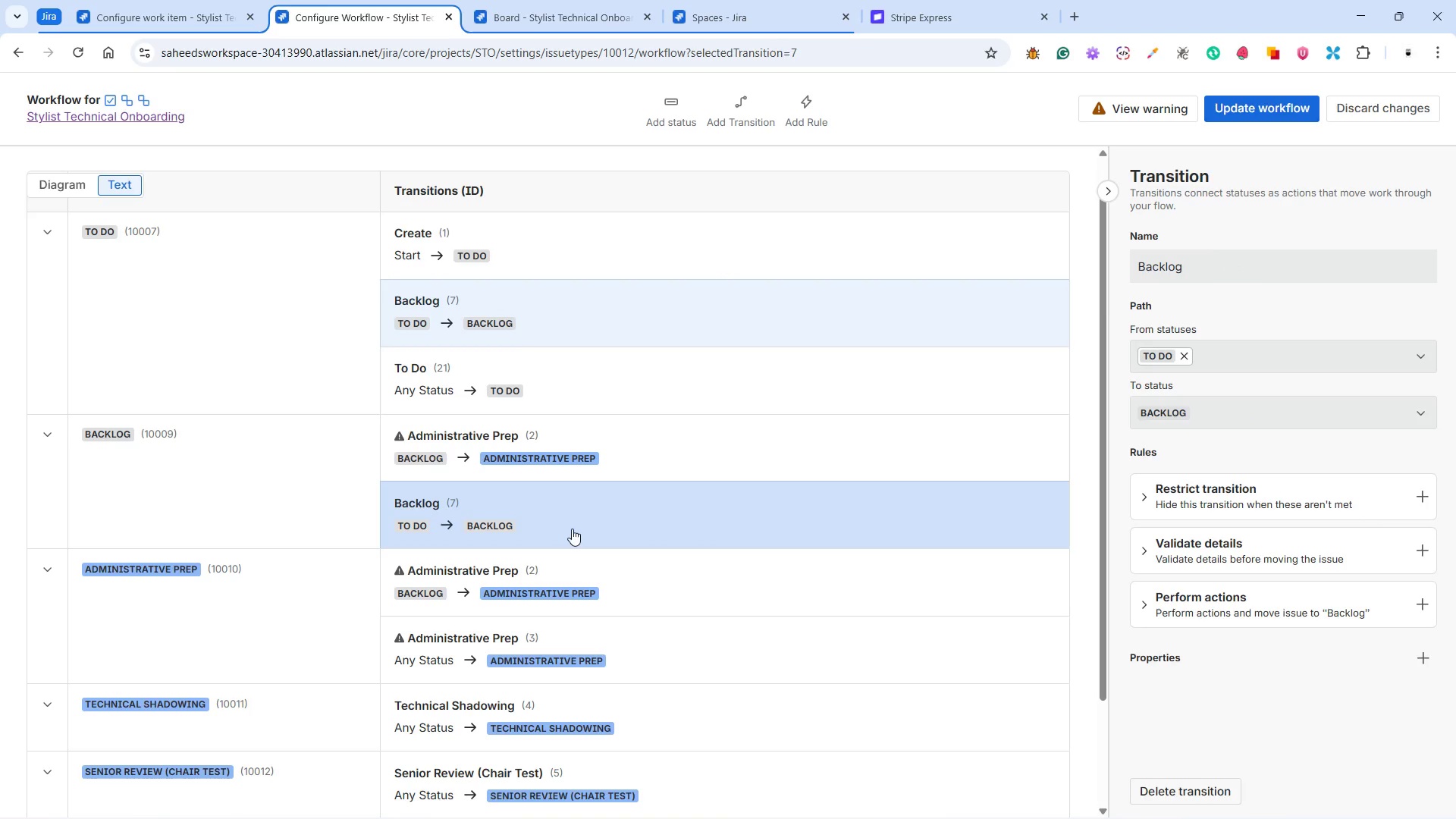 
left_click([613, 641])
 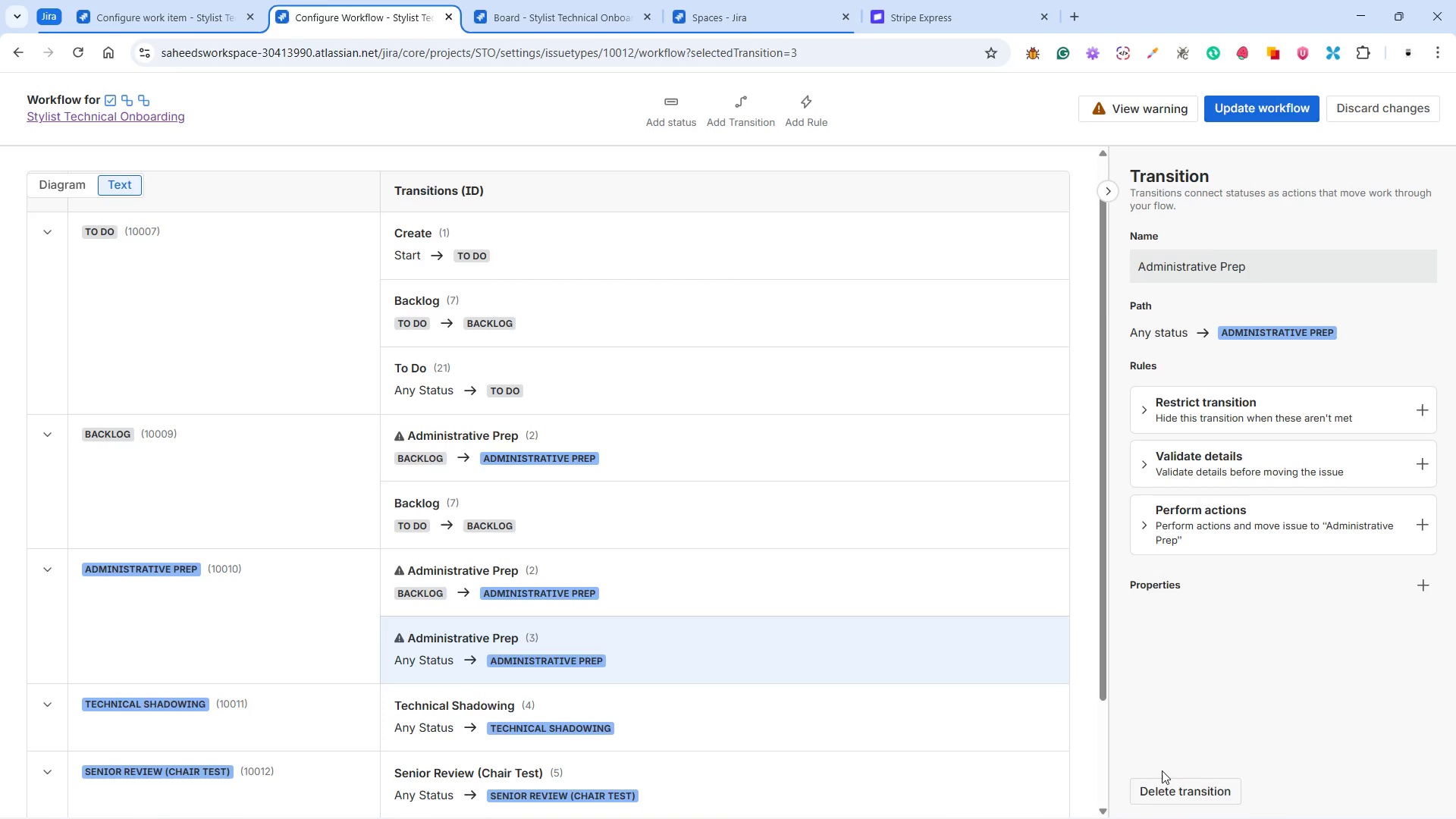 
left_click([1171, 783])
 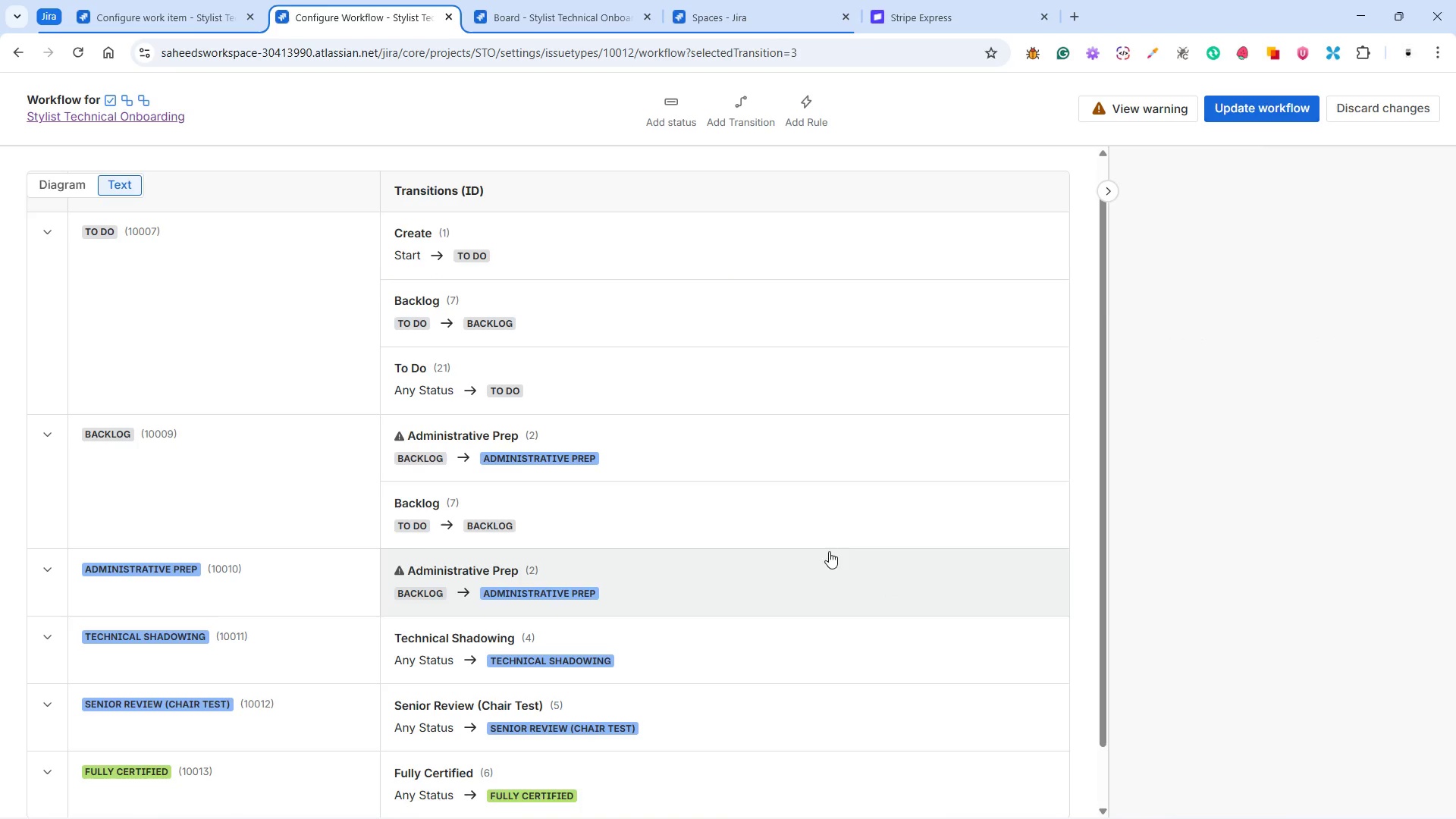 
scroll: coordinate [792, 520], scroll_direction: down, amount: 4.0
 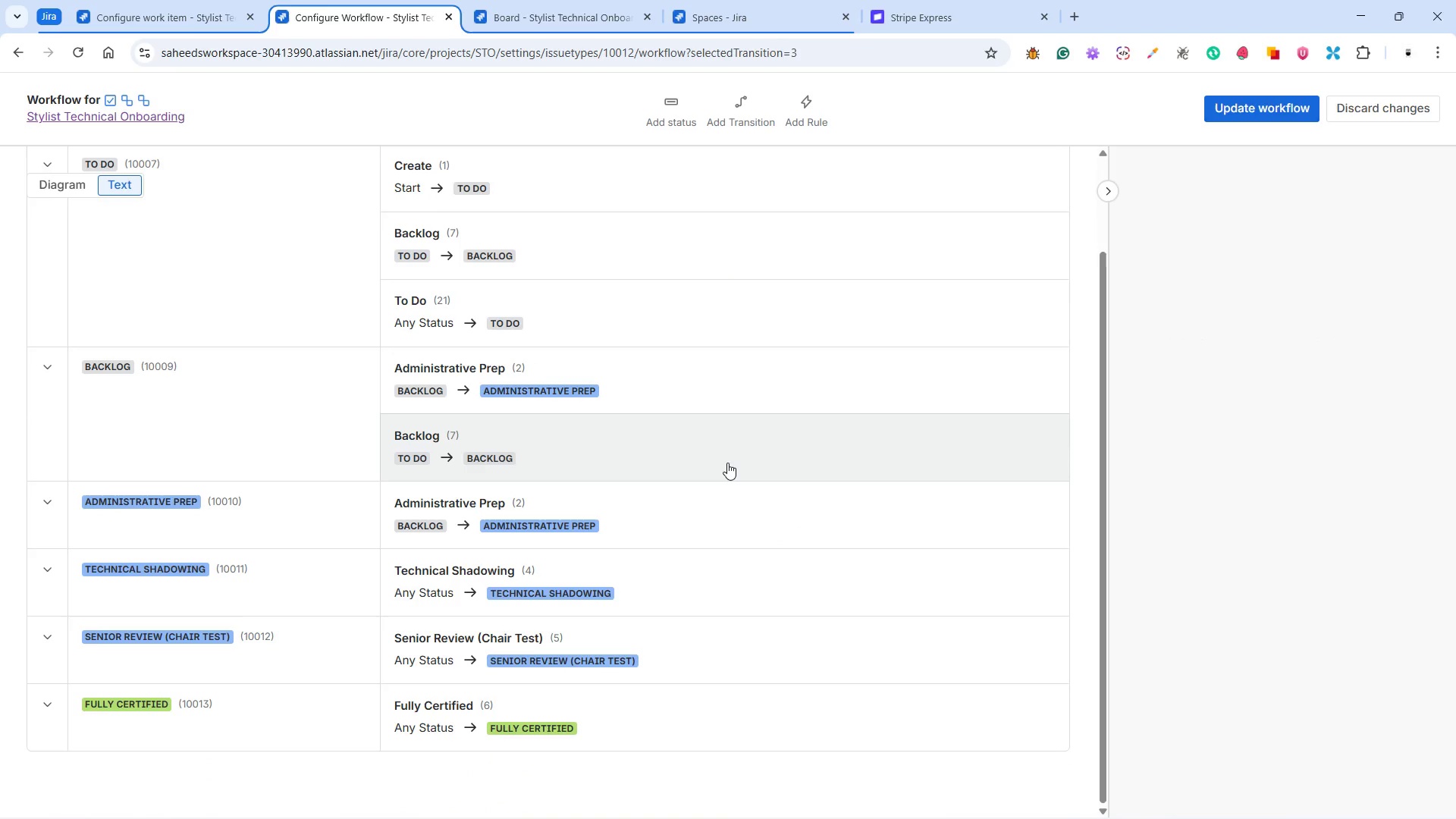 
wait(18.4)
 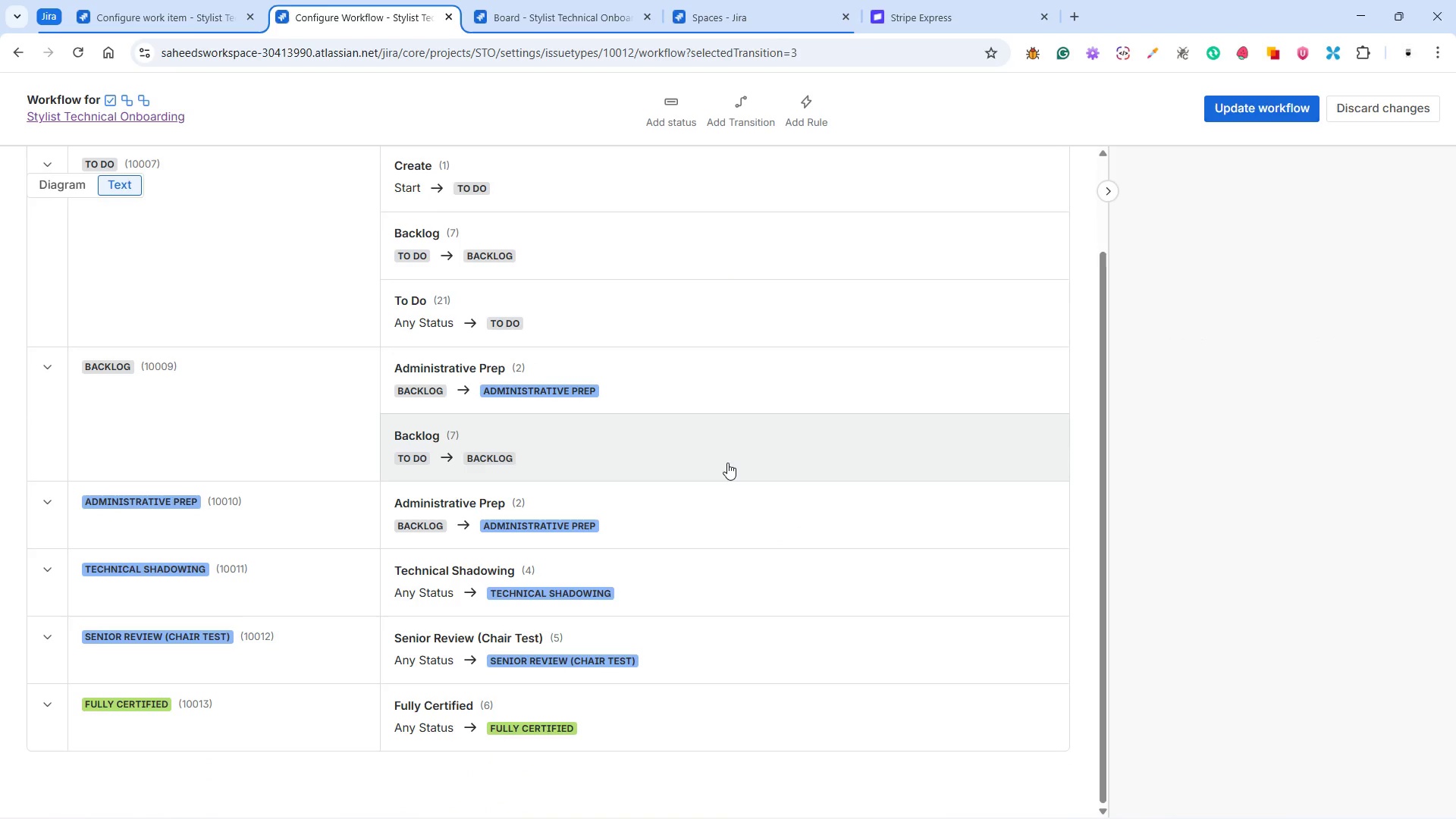 
scroll: coordinate [579, 449], scroll_direction: down, amount: 3.0
 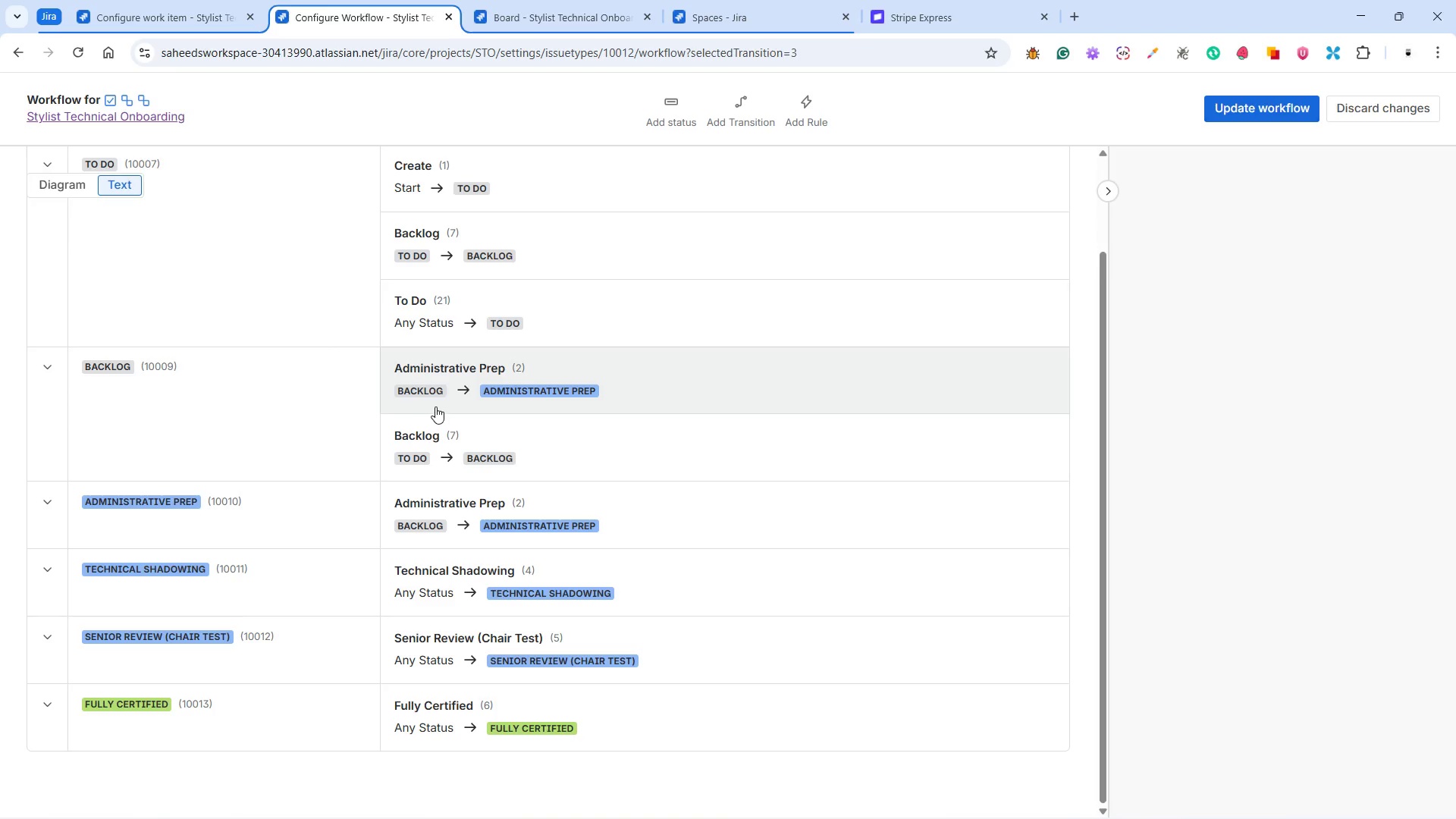 
wait(5.86)
 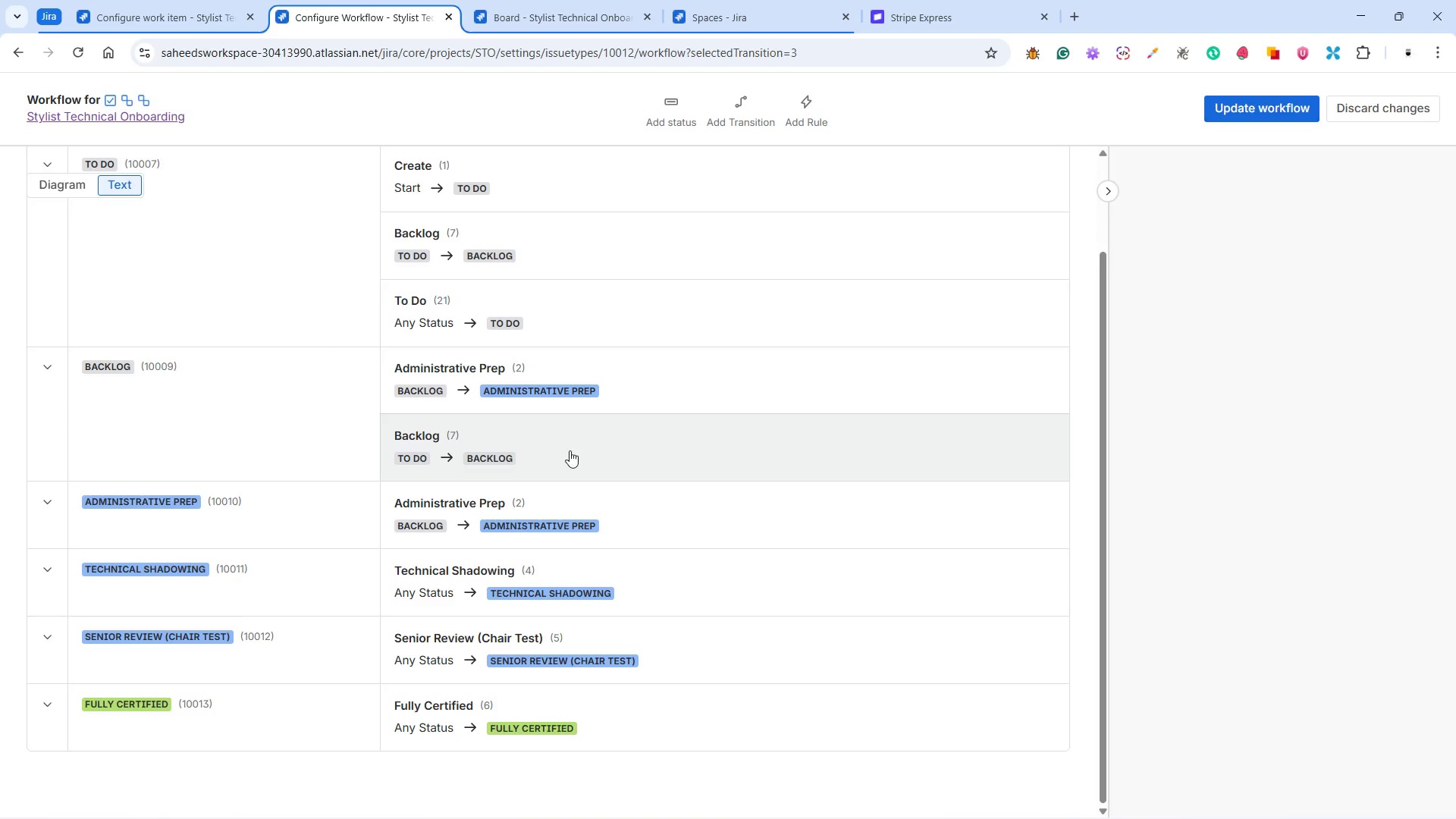 
scroll: coordinate [251, 365], scroll_direction: up, amount: 1.0
 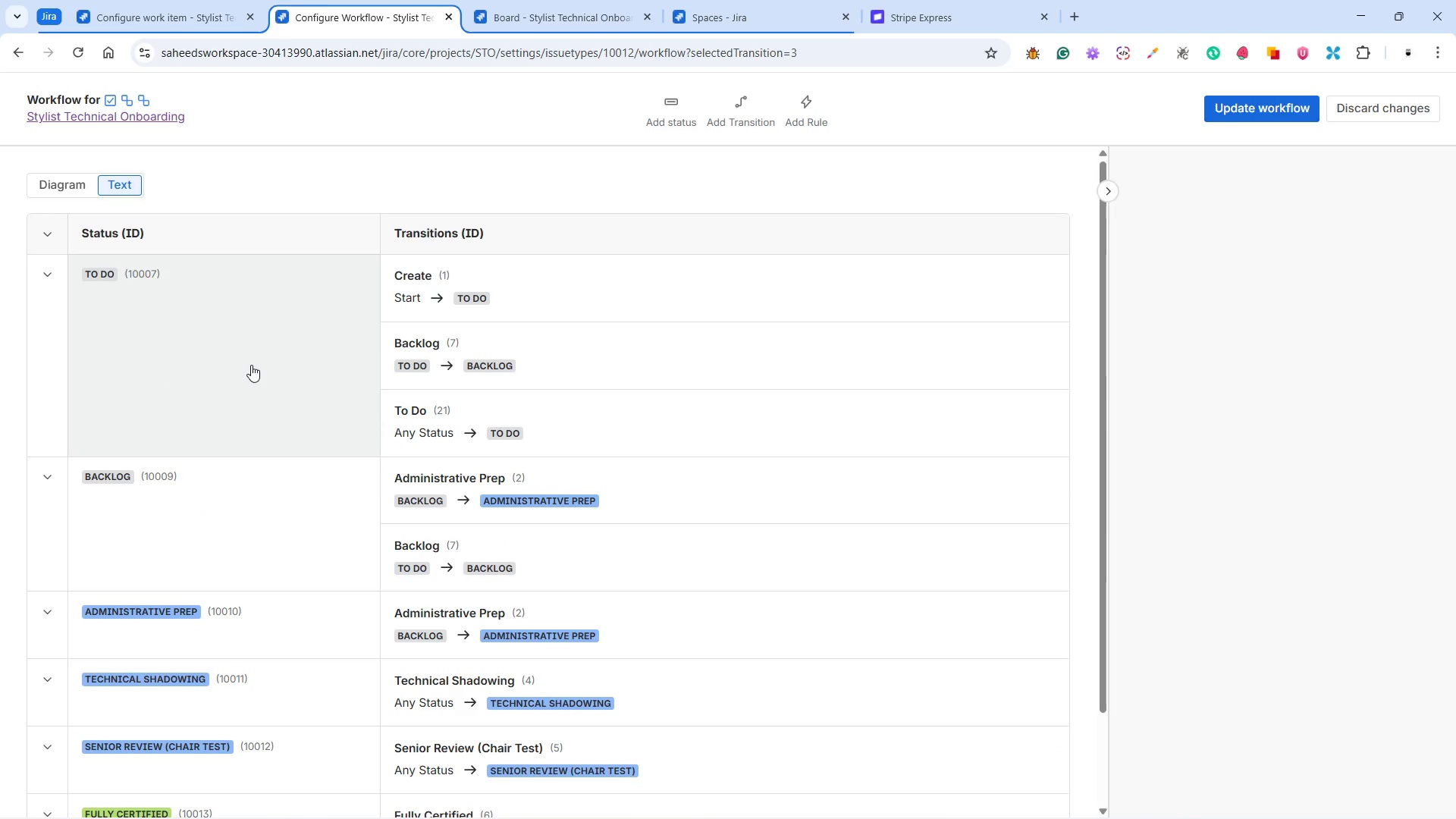 
scroll: coordinate [378, 365], scroll_direction: none, amount: 0.0
 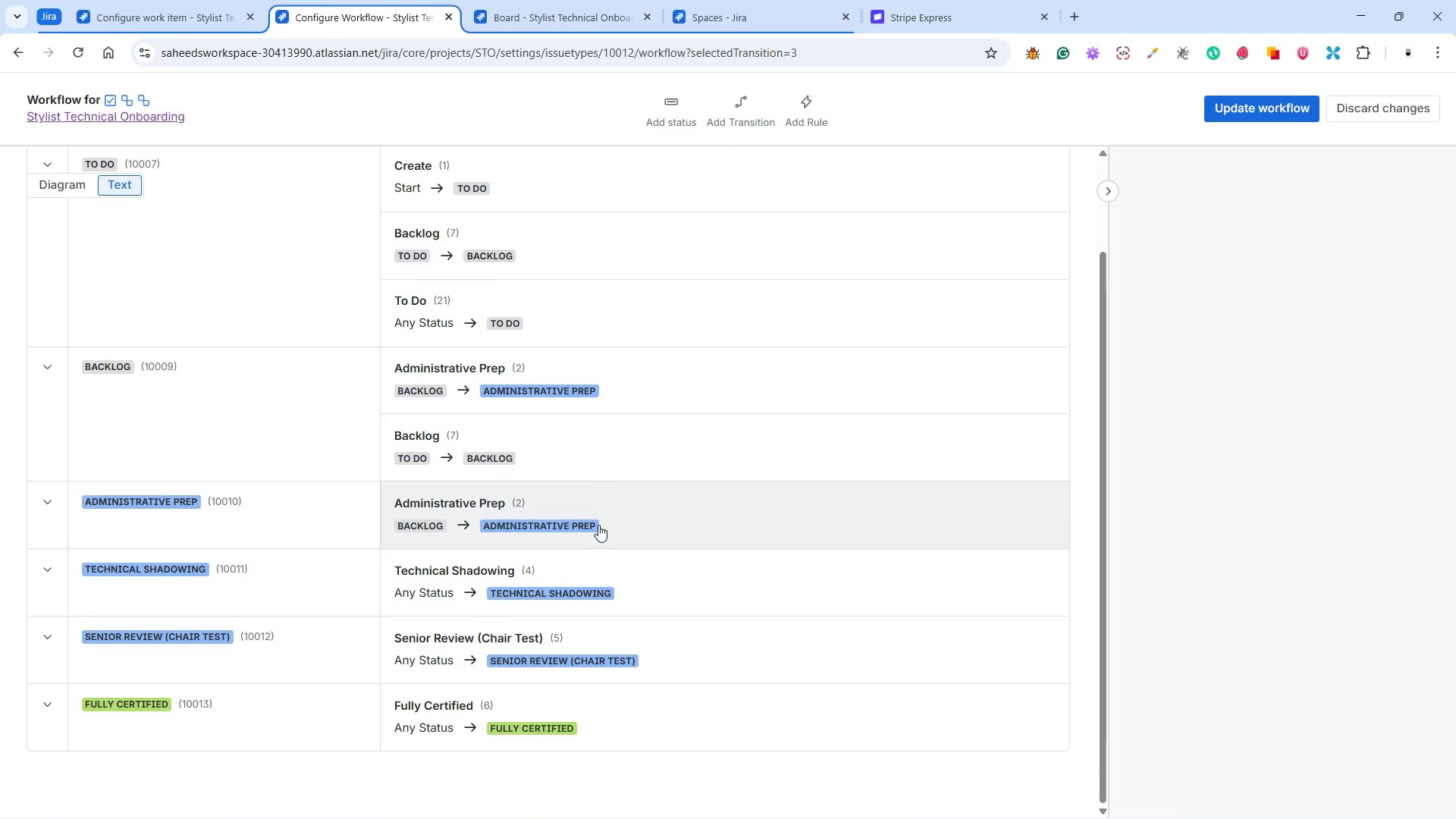 
wait(7.22)
 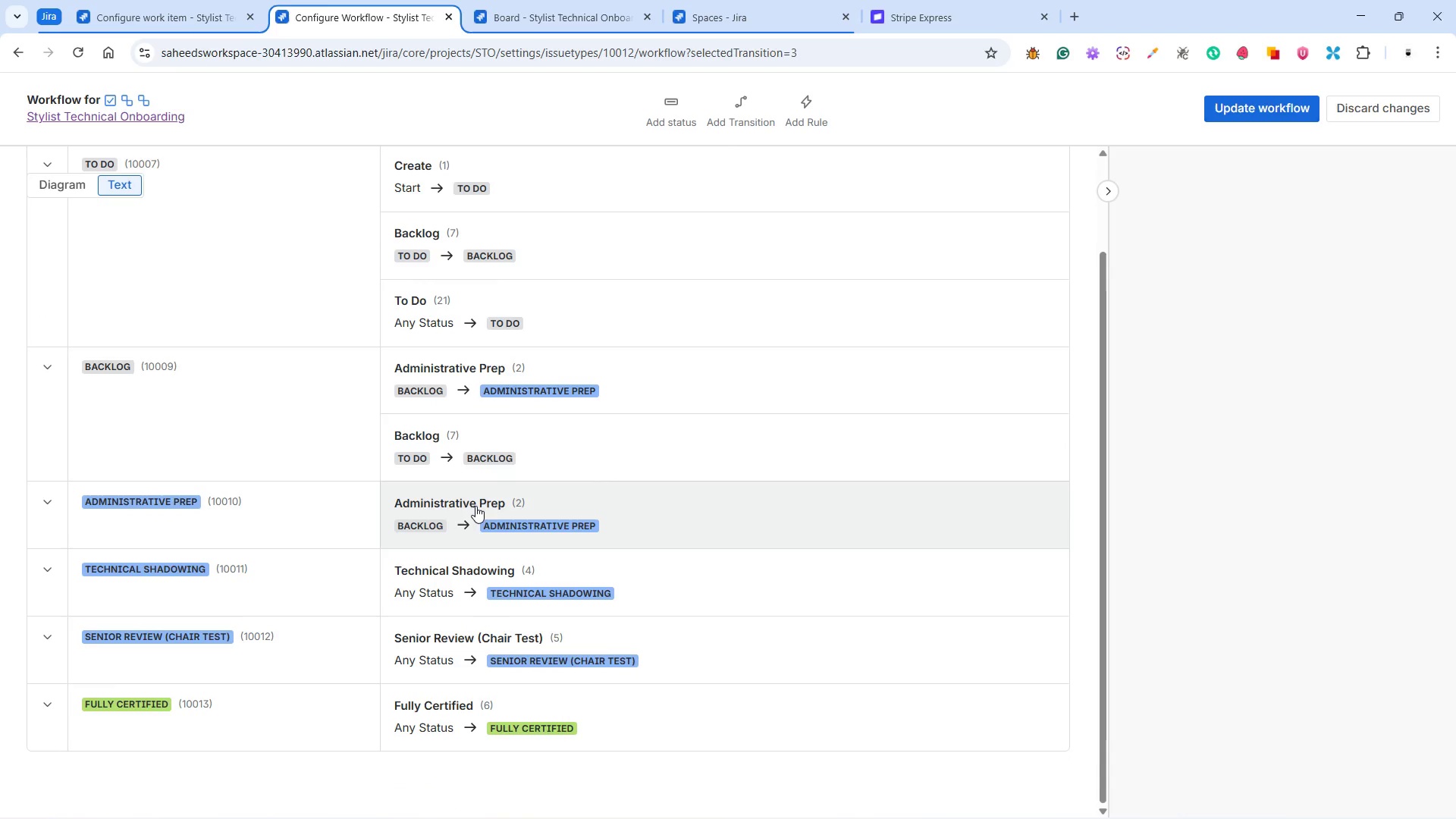 
left_click([737, 108])
 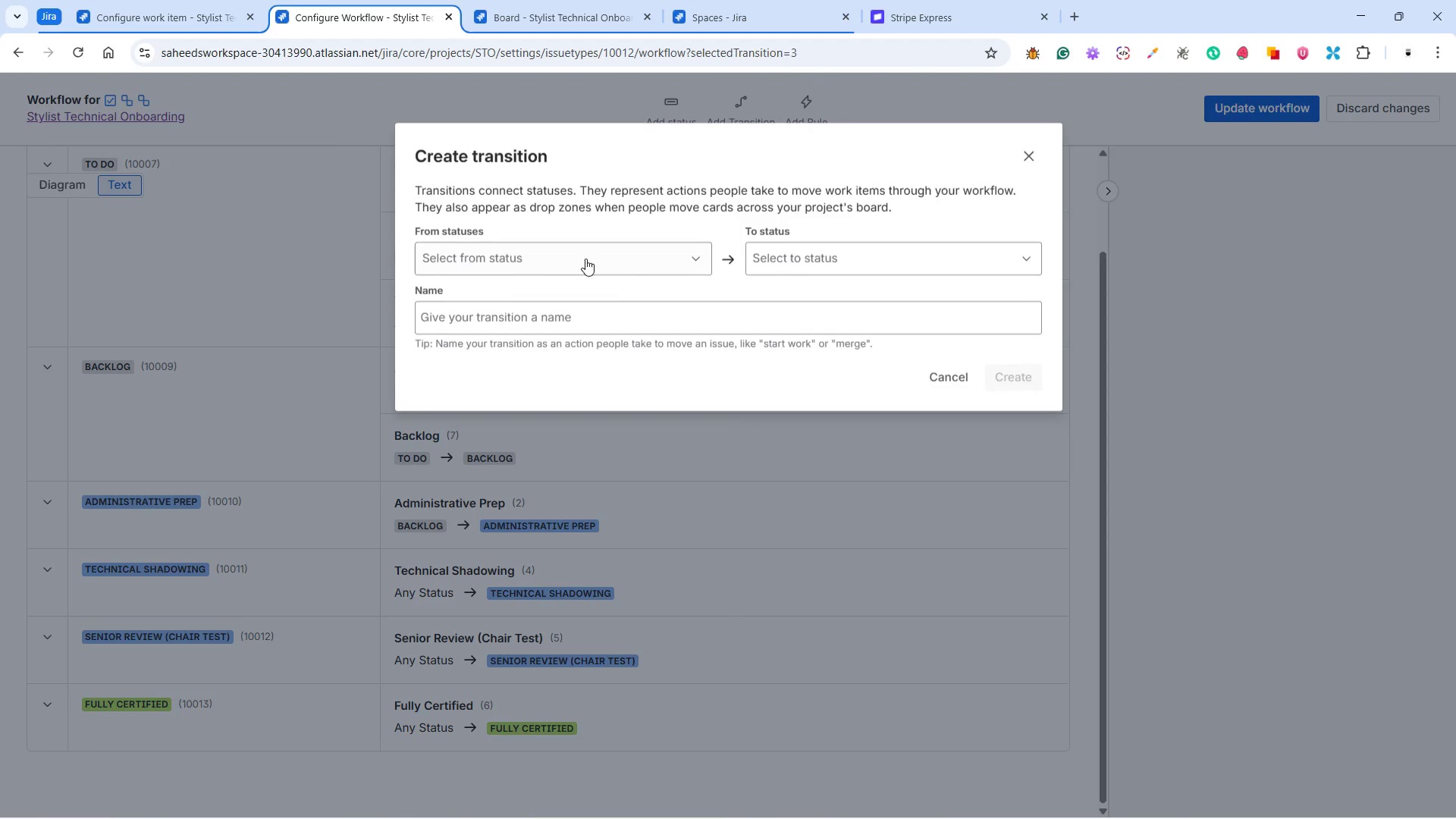 
left_click([579, 254])
 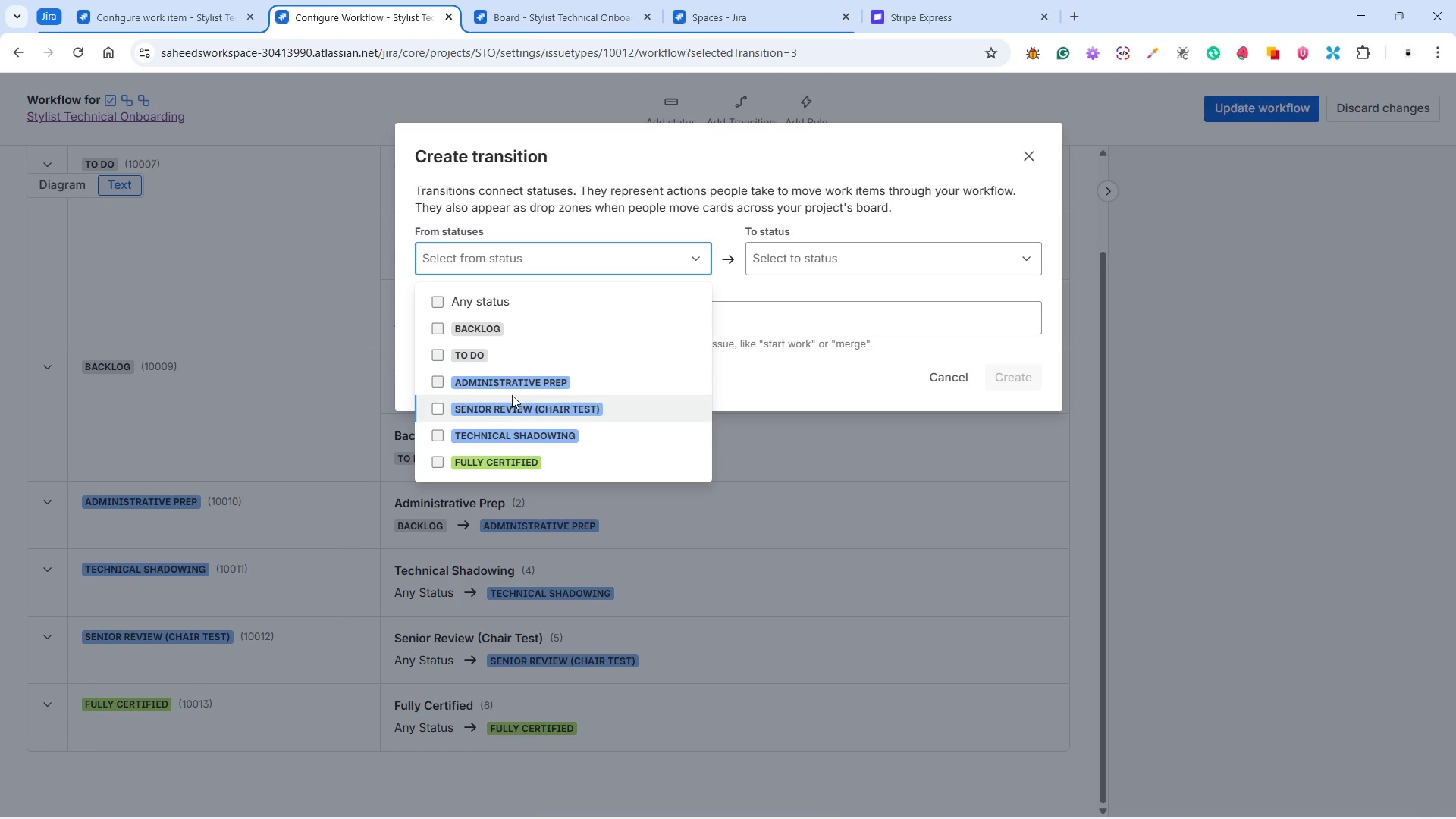 
left_click([512, 381])
 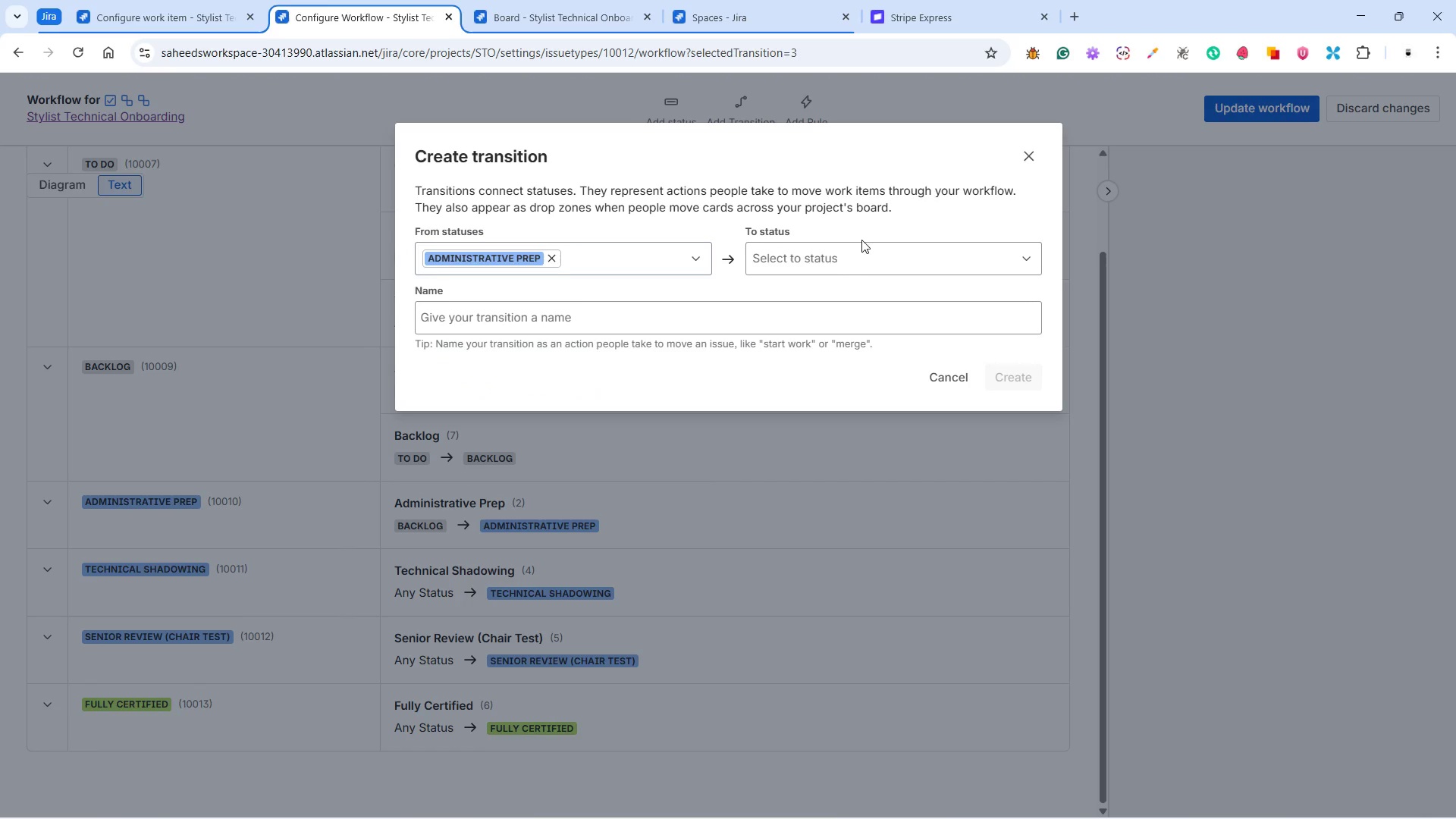 
double_click([852, 253])
 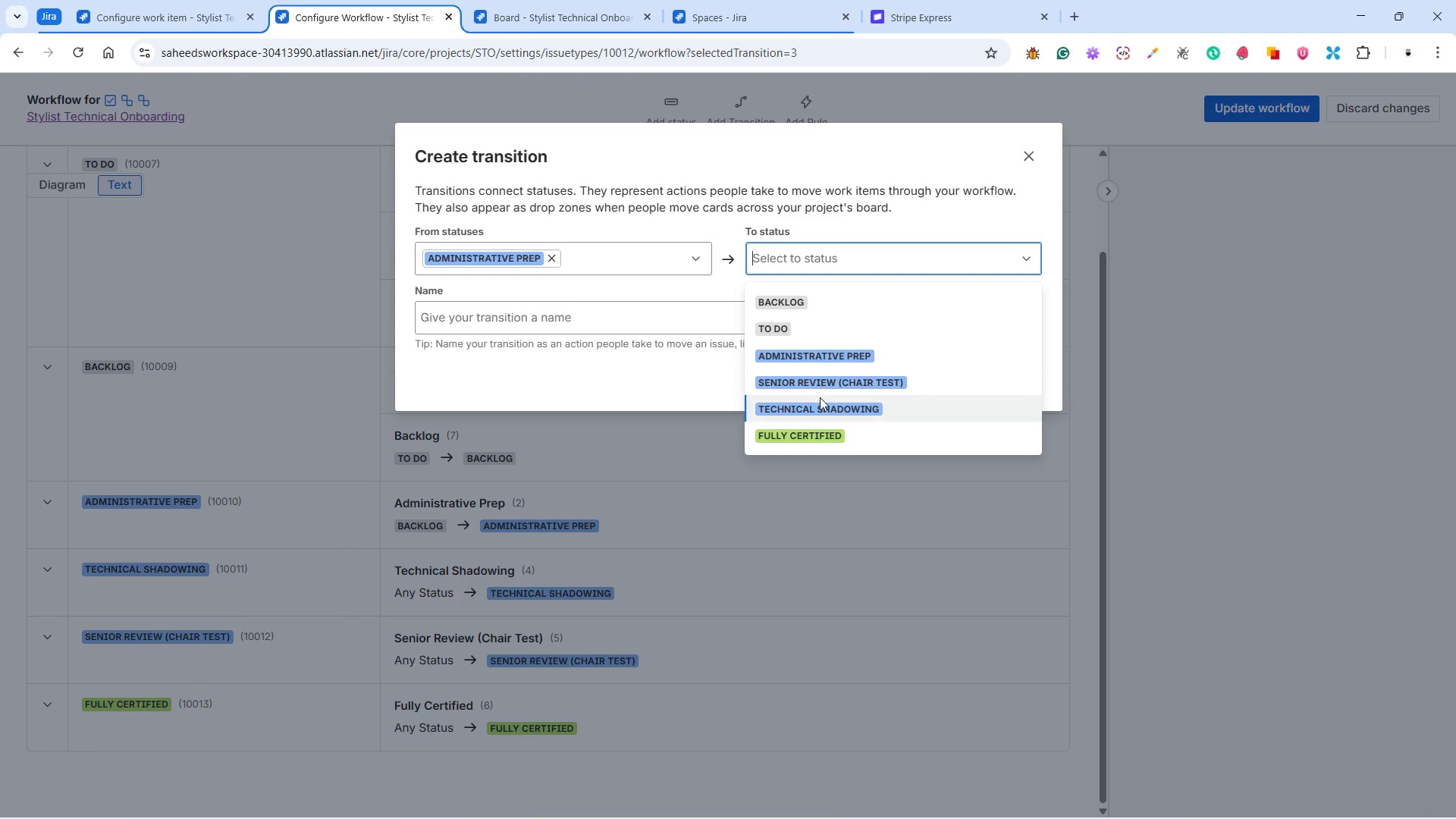 
left_click([820, 400])
 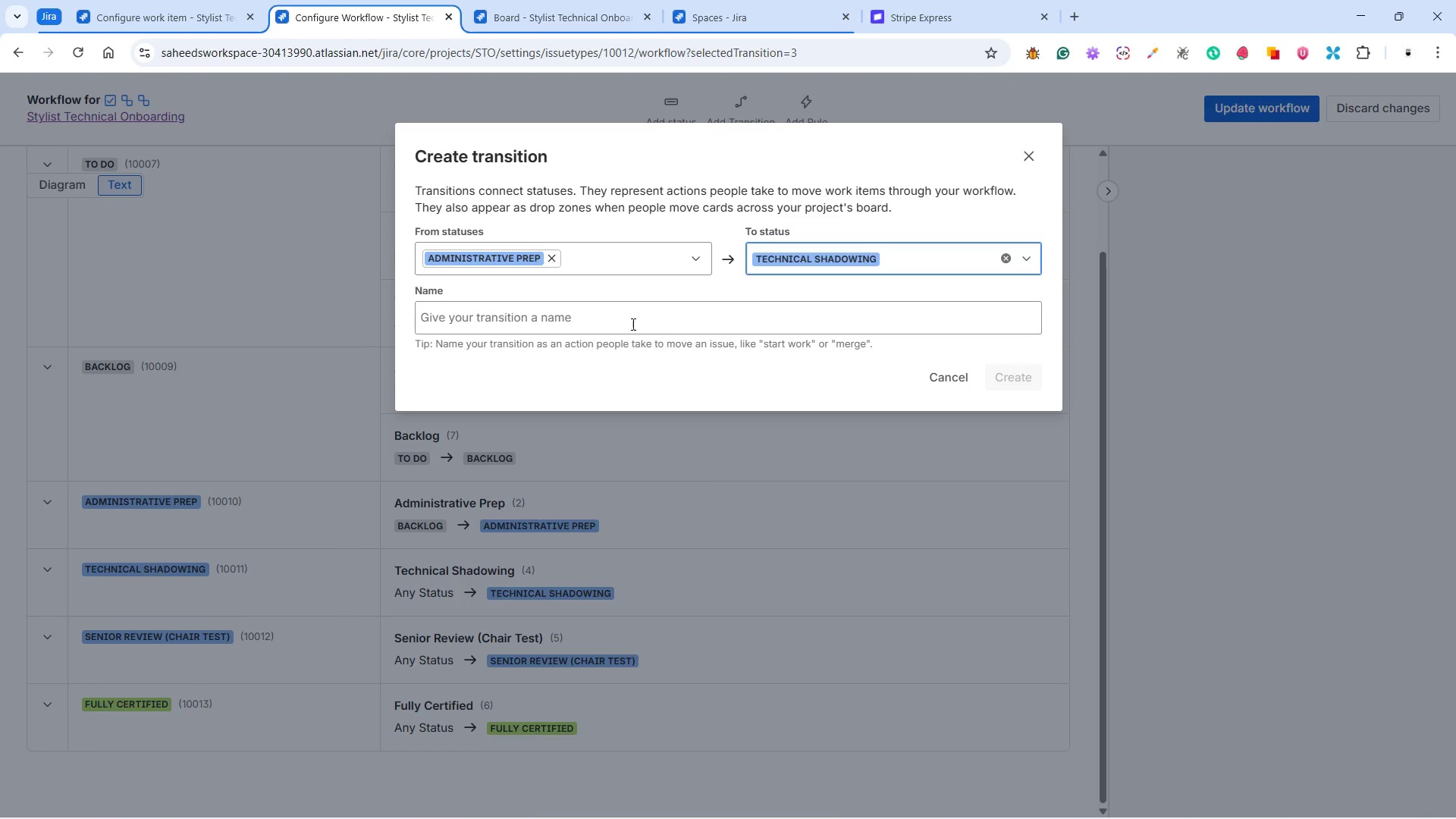 
left_click([617, 316])
 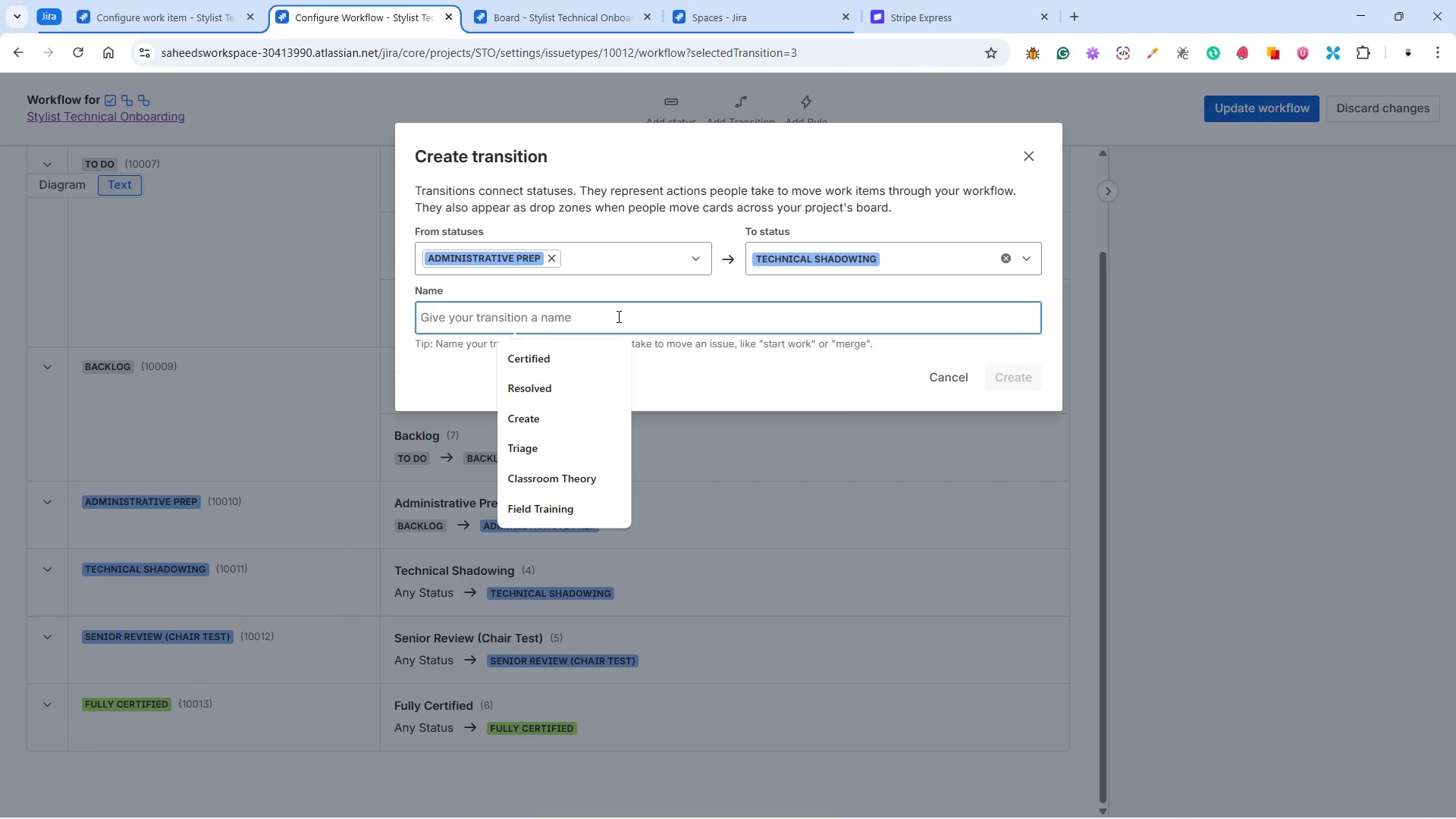 
type(Technical Shadowing)
 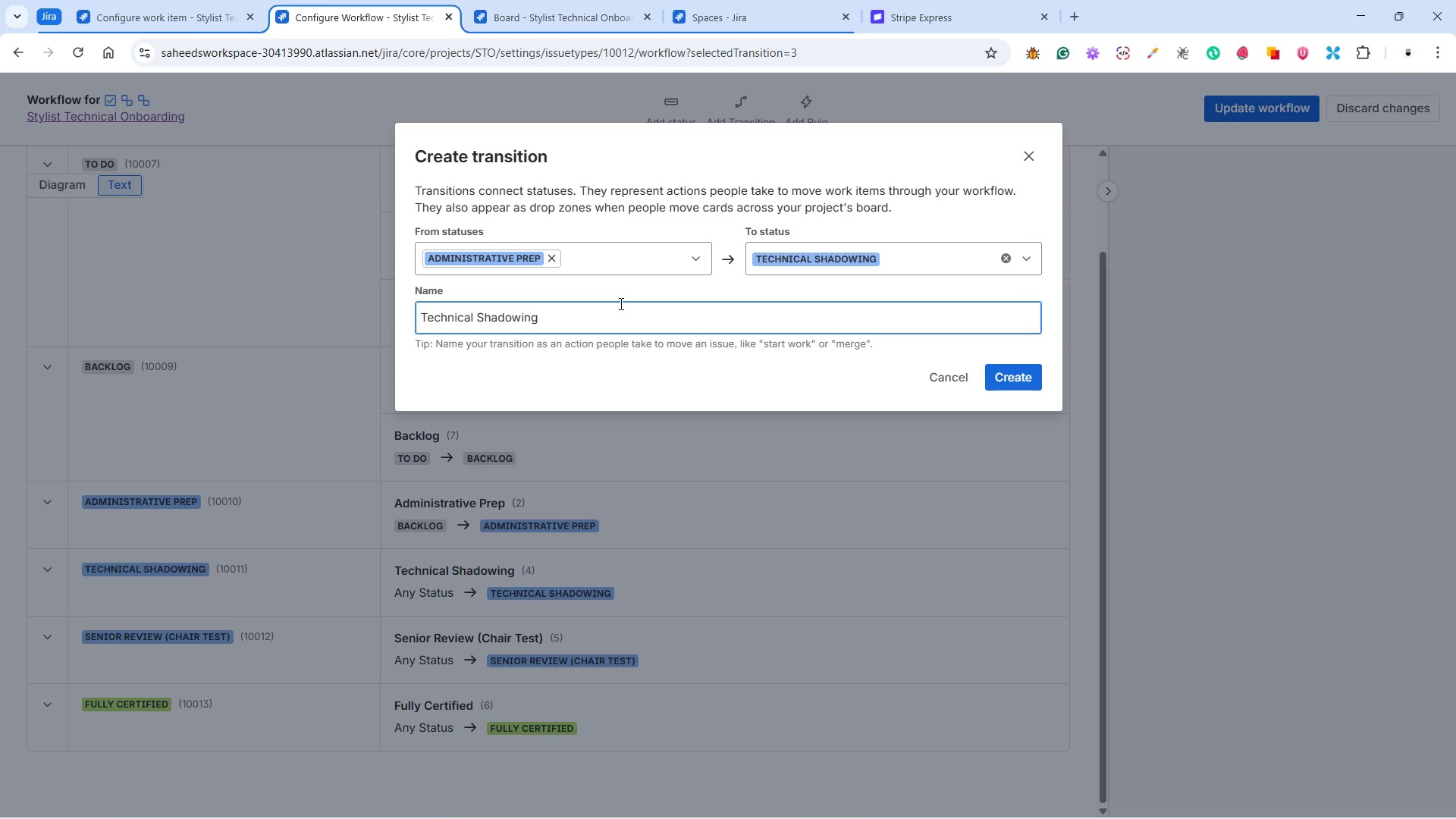 
wait(5.52)
 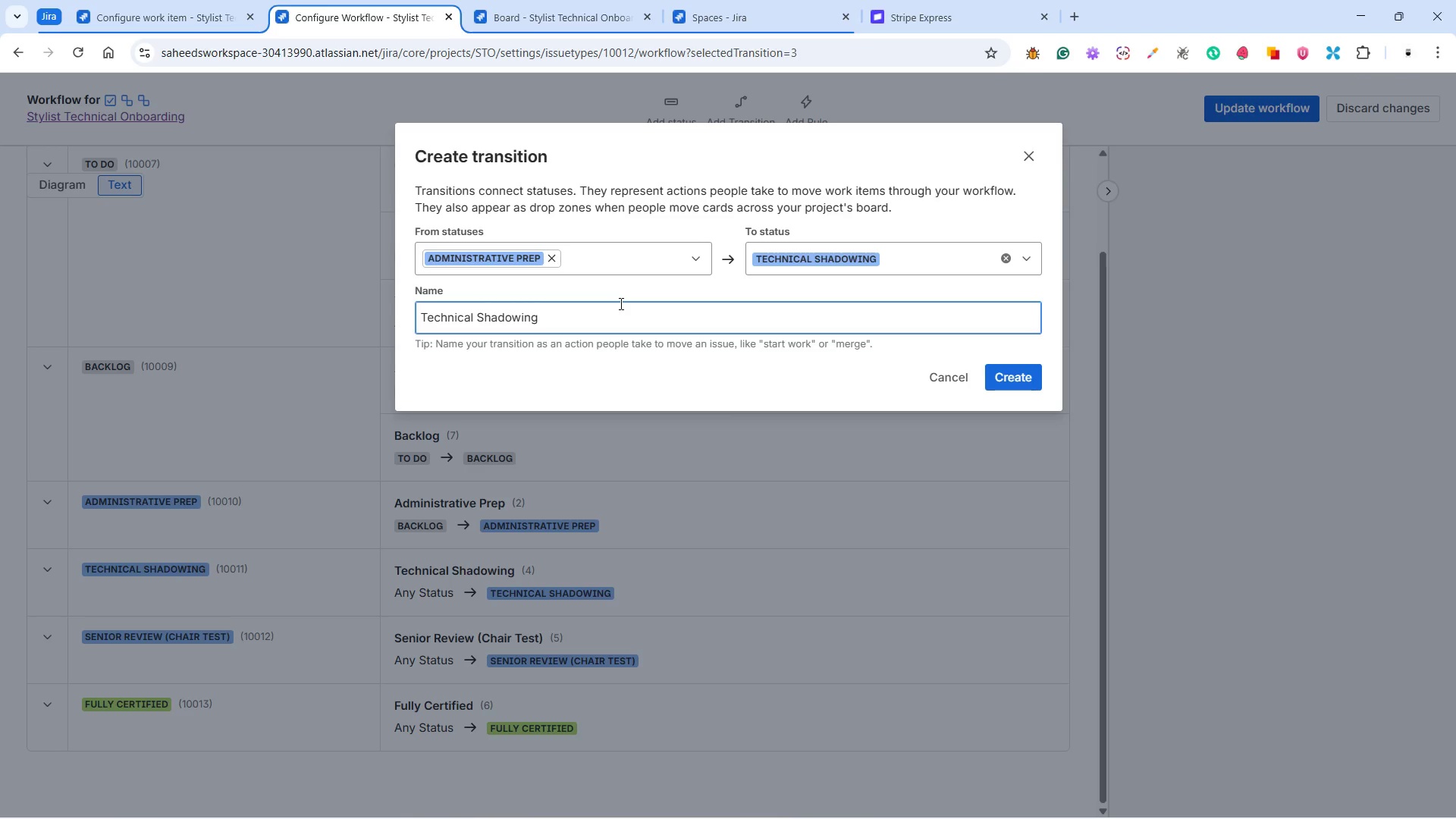 
left_click([1021, 380])
 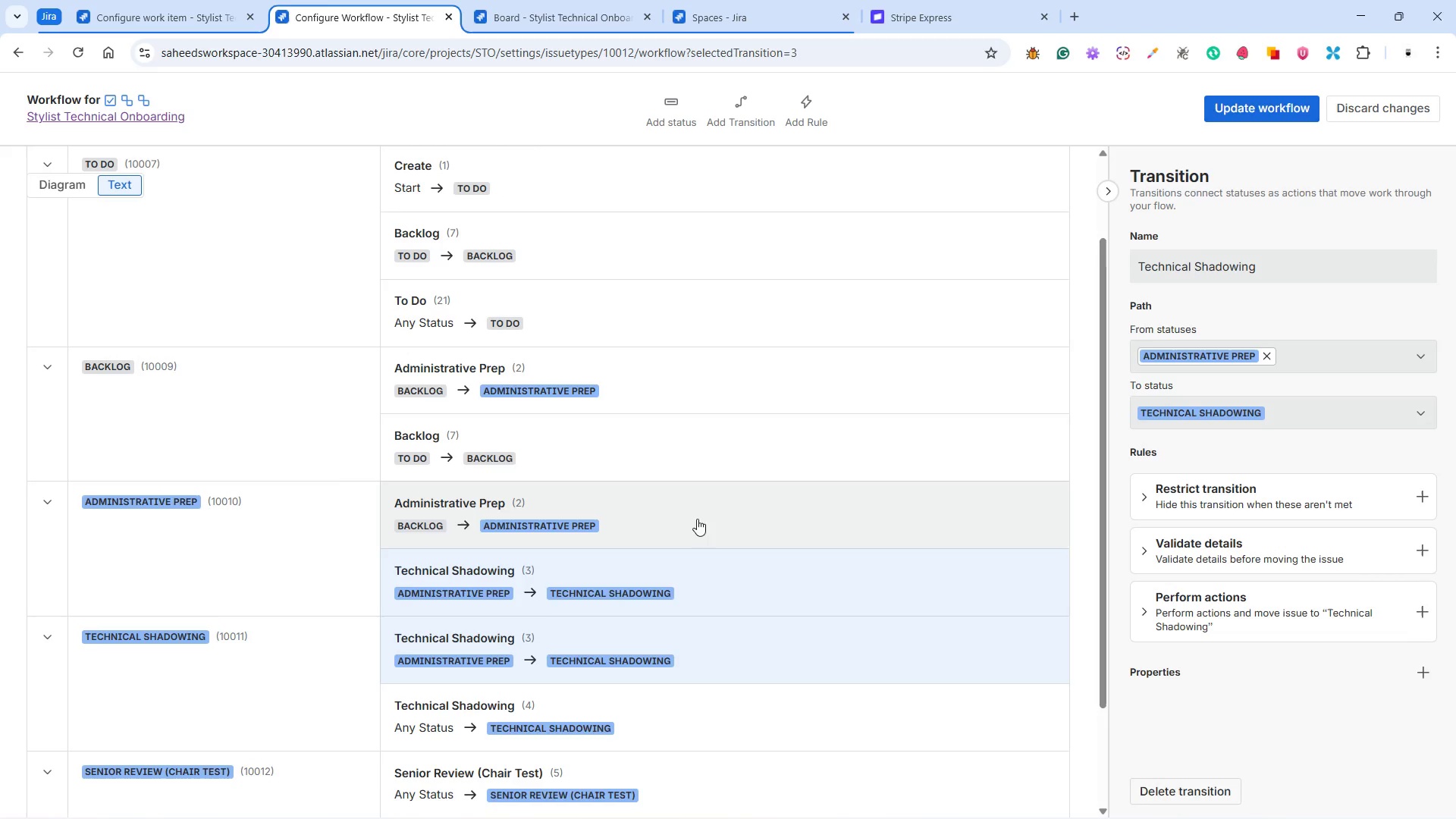 
scroll: coordinate [689, 528], scroll_direction: down, amount: 3.0
 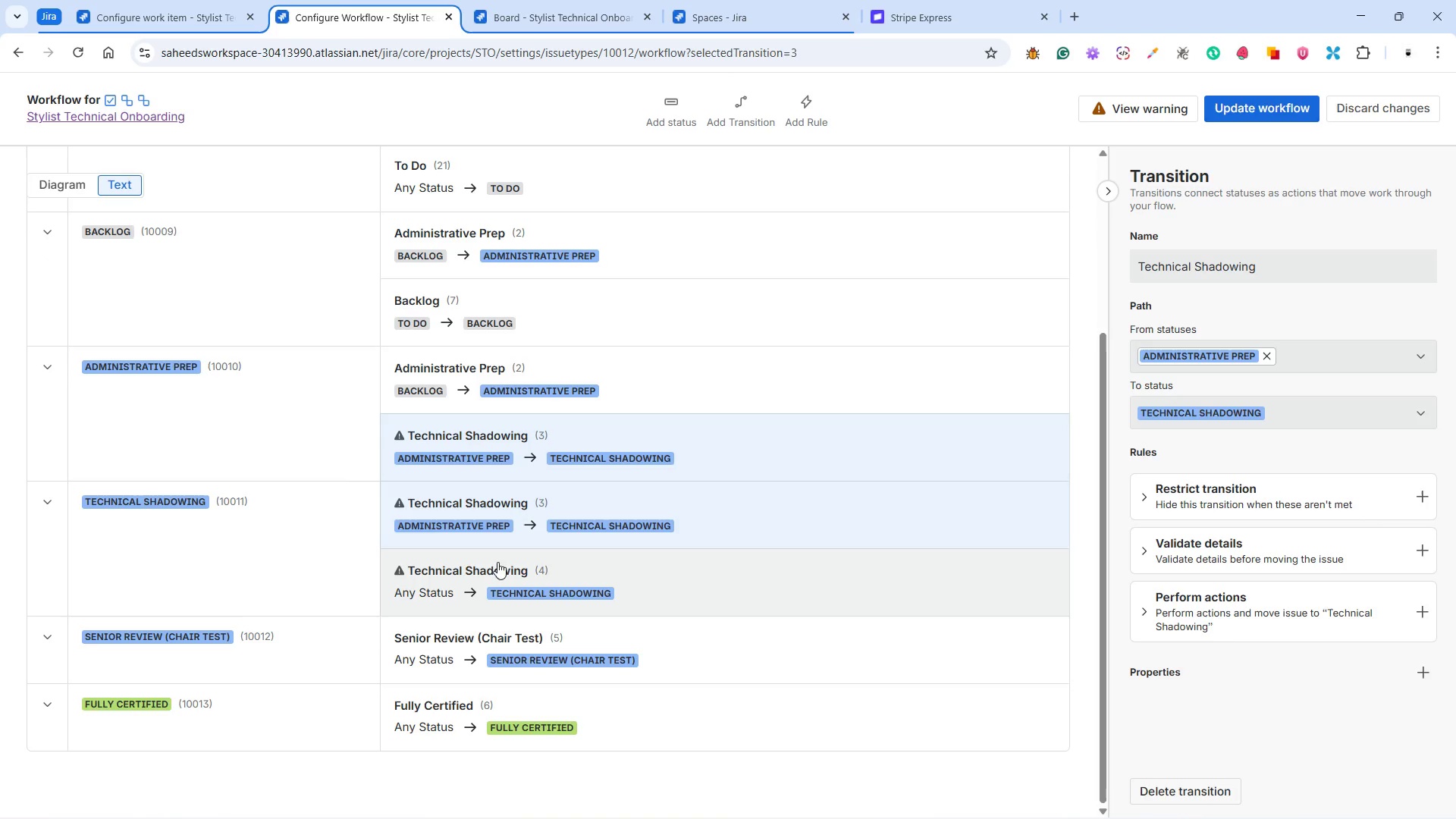 
left_click([479, 565])
 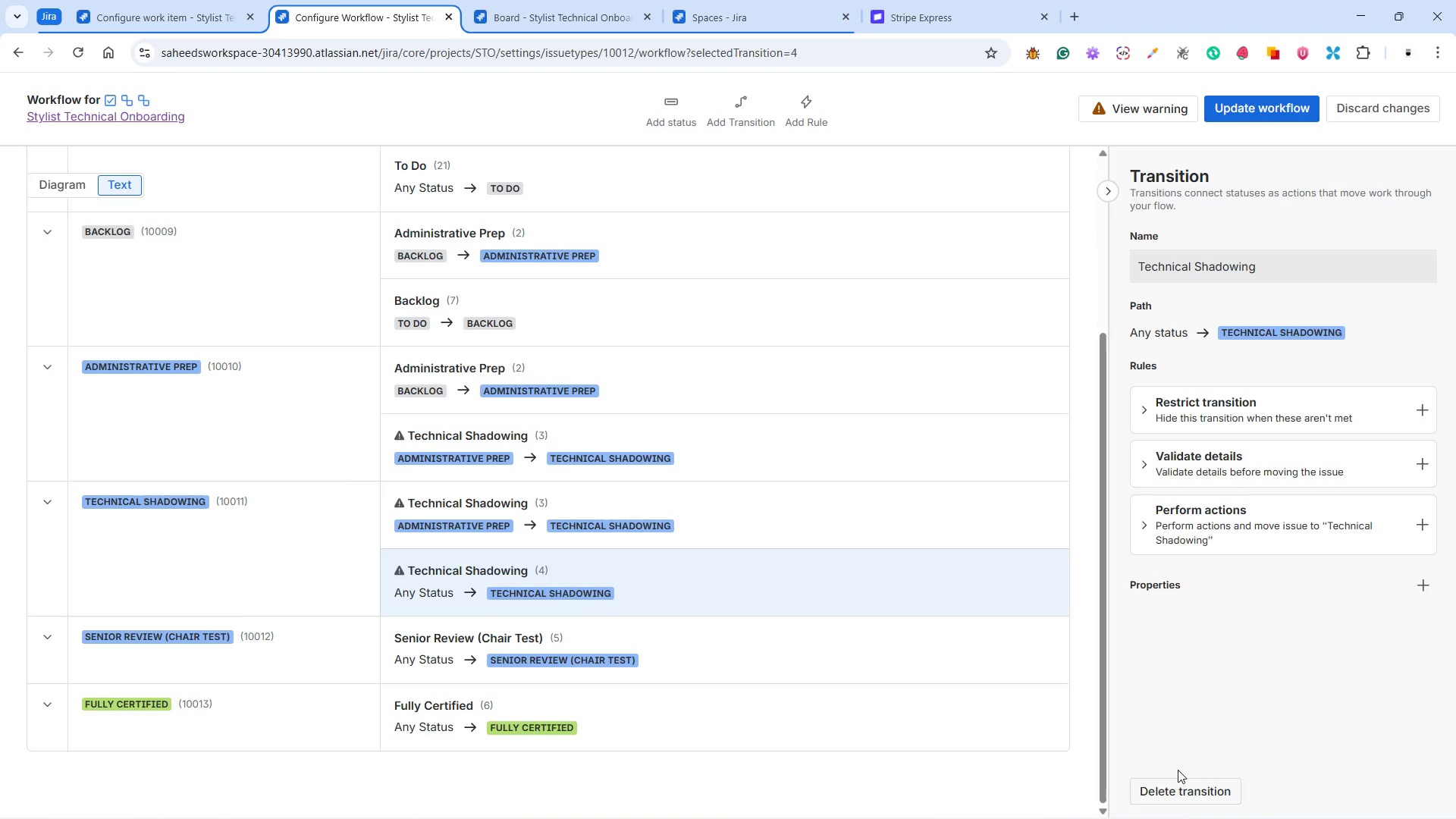 
left_click([1179, 788])
 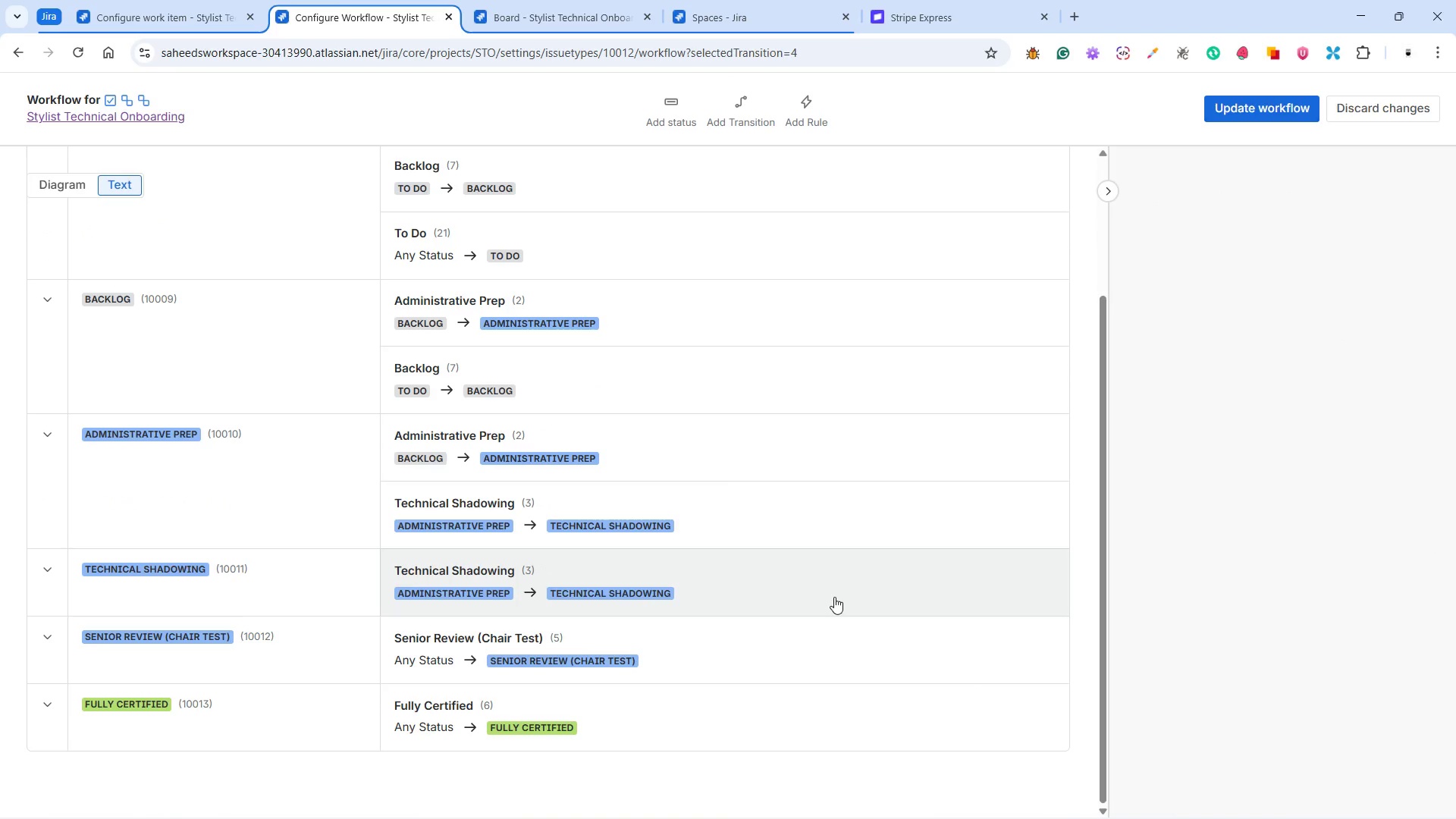 
wait(20.19)
 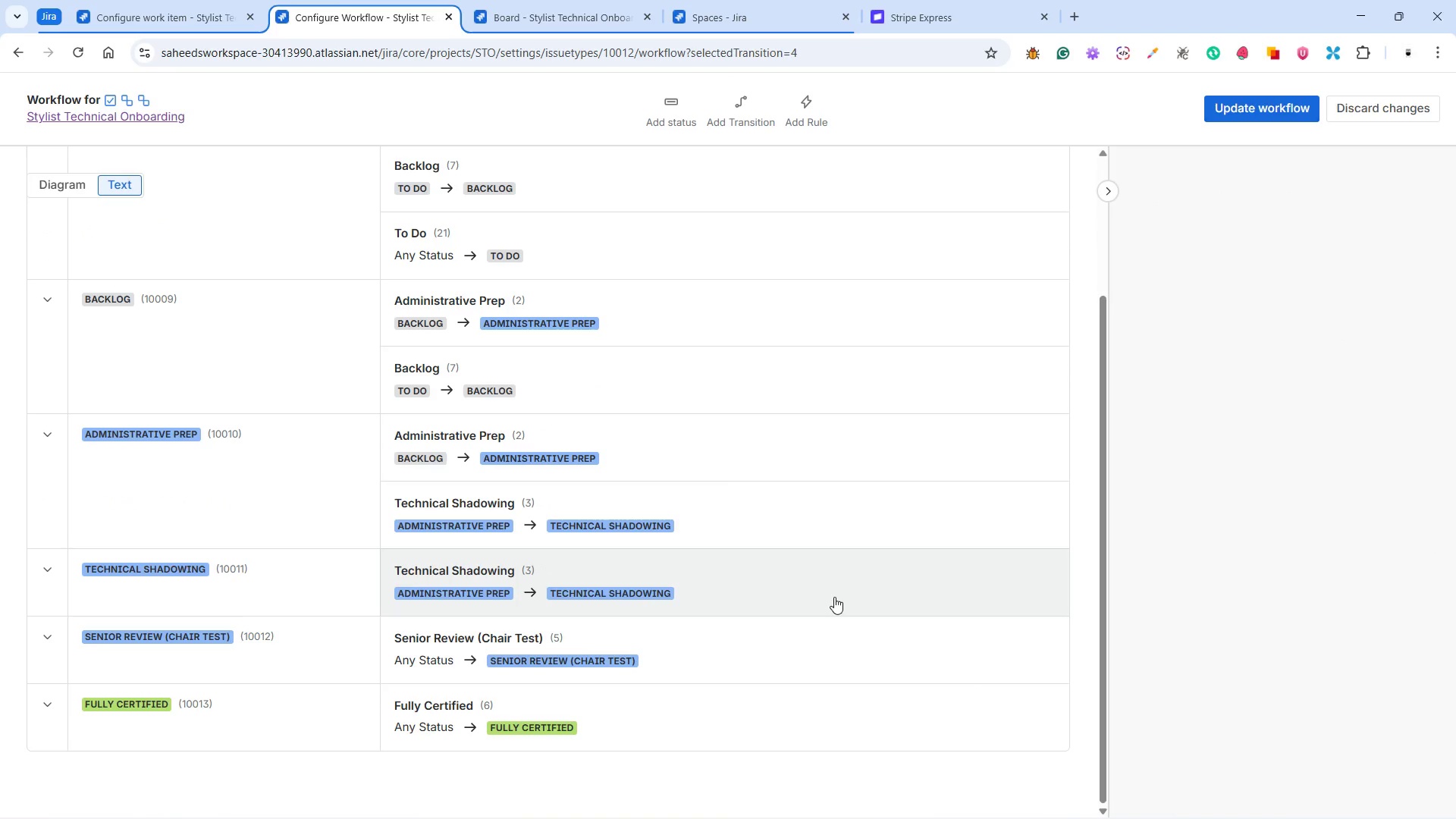 
left_click([655, 639])
 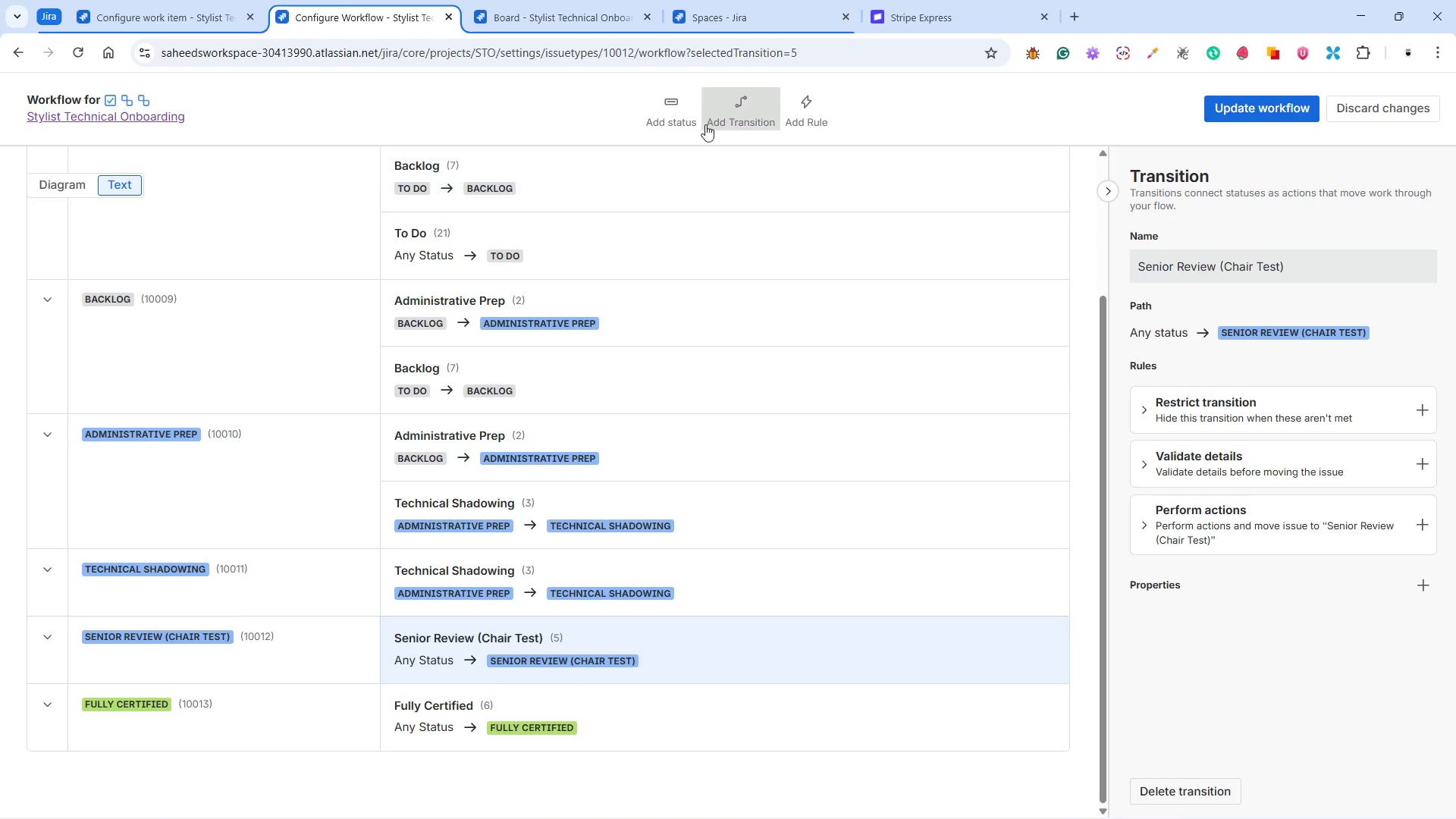 
left_click([779, 94])
 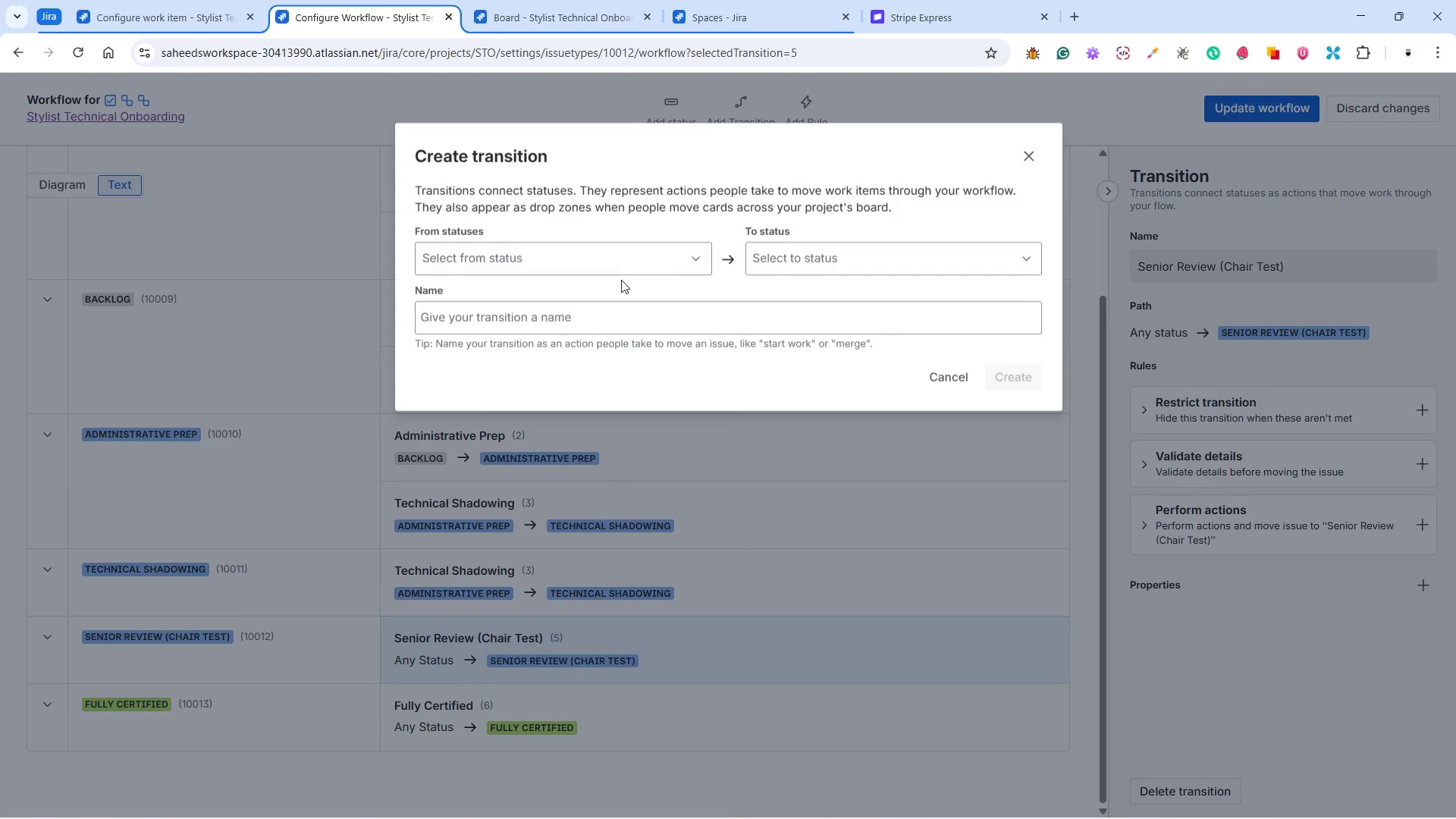 
left_click([616, 262])
 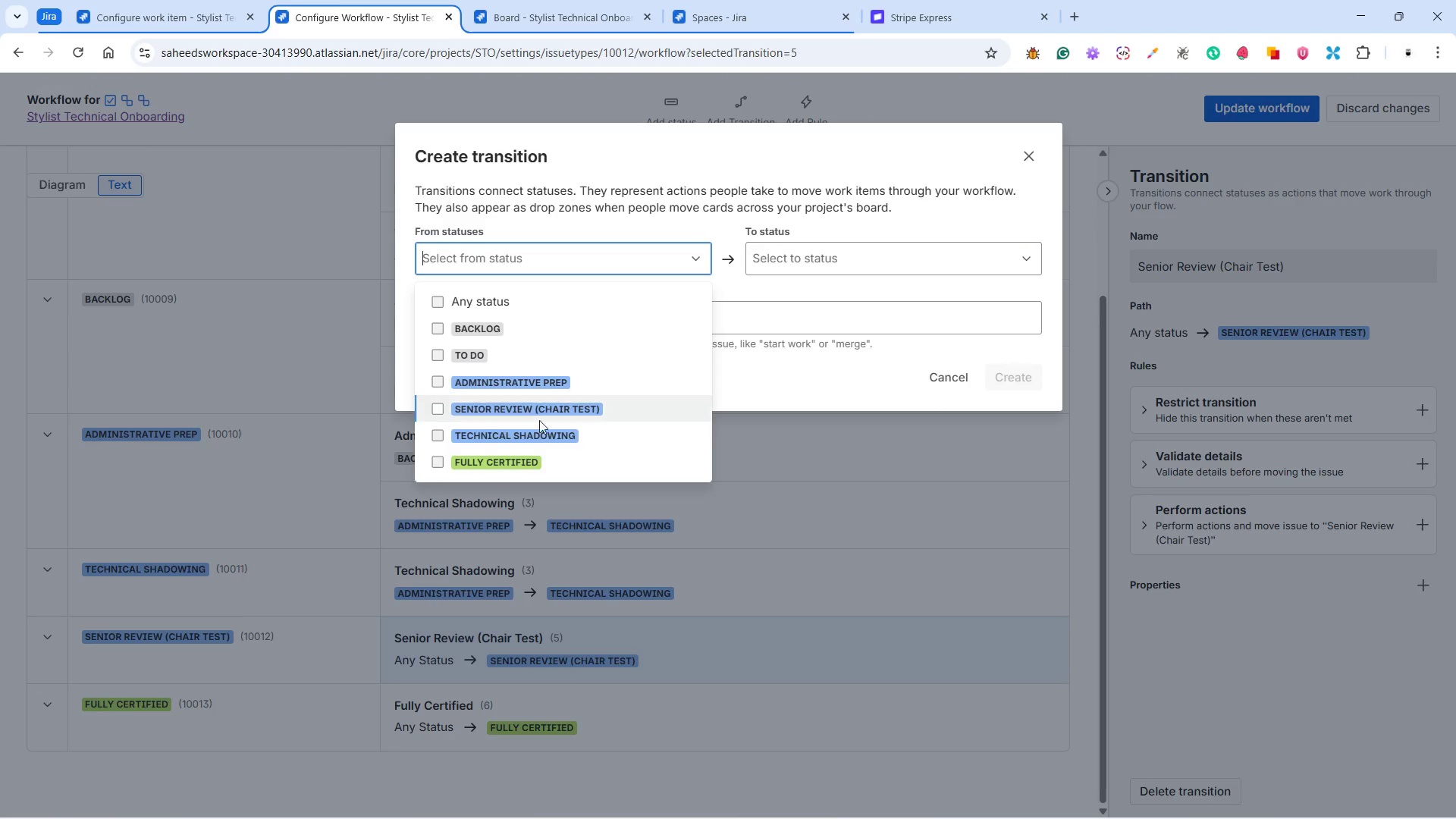 
left_click([538, 435])
 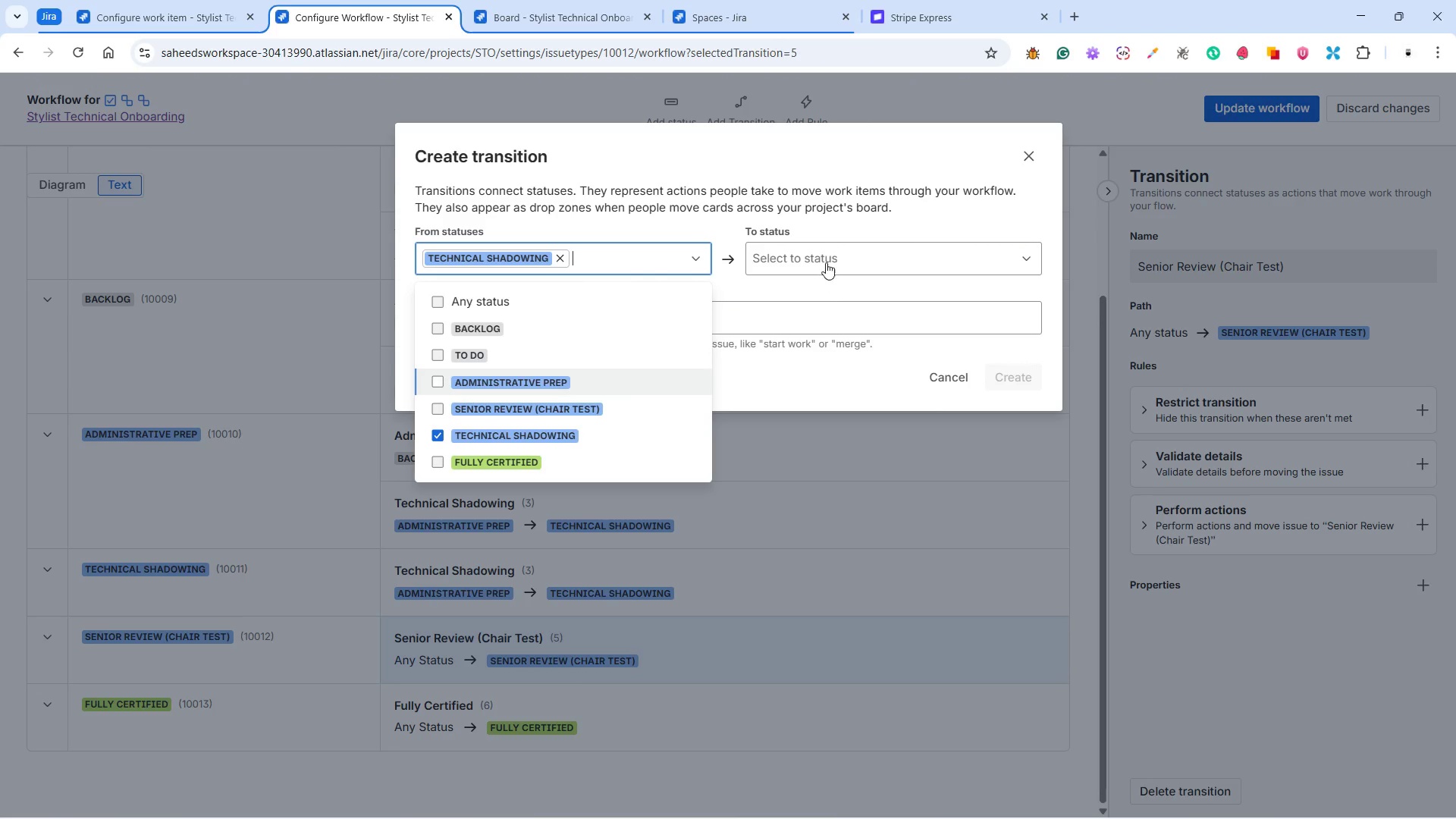 
left_click([826, 253])
 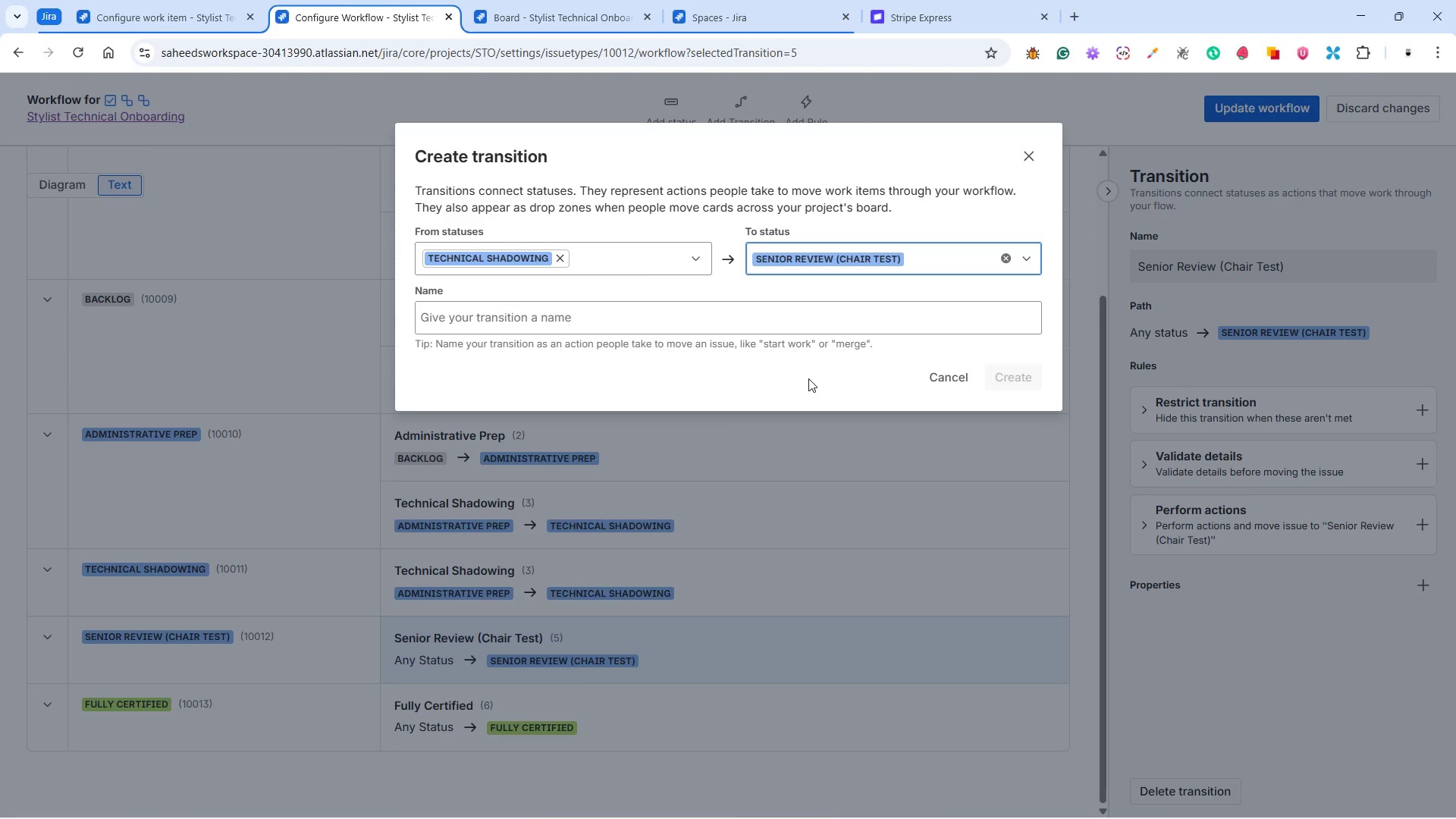 
left_click([670, 317])
 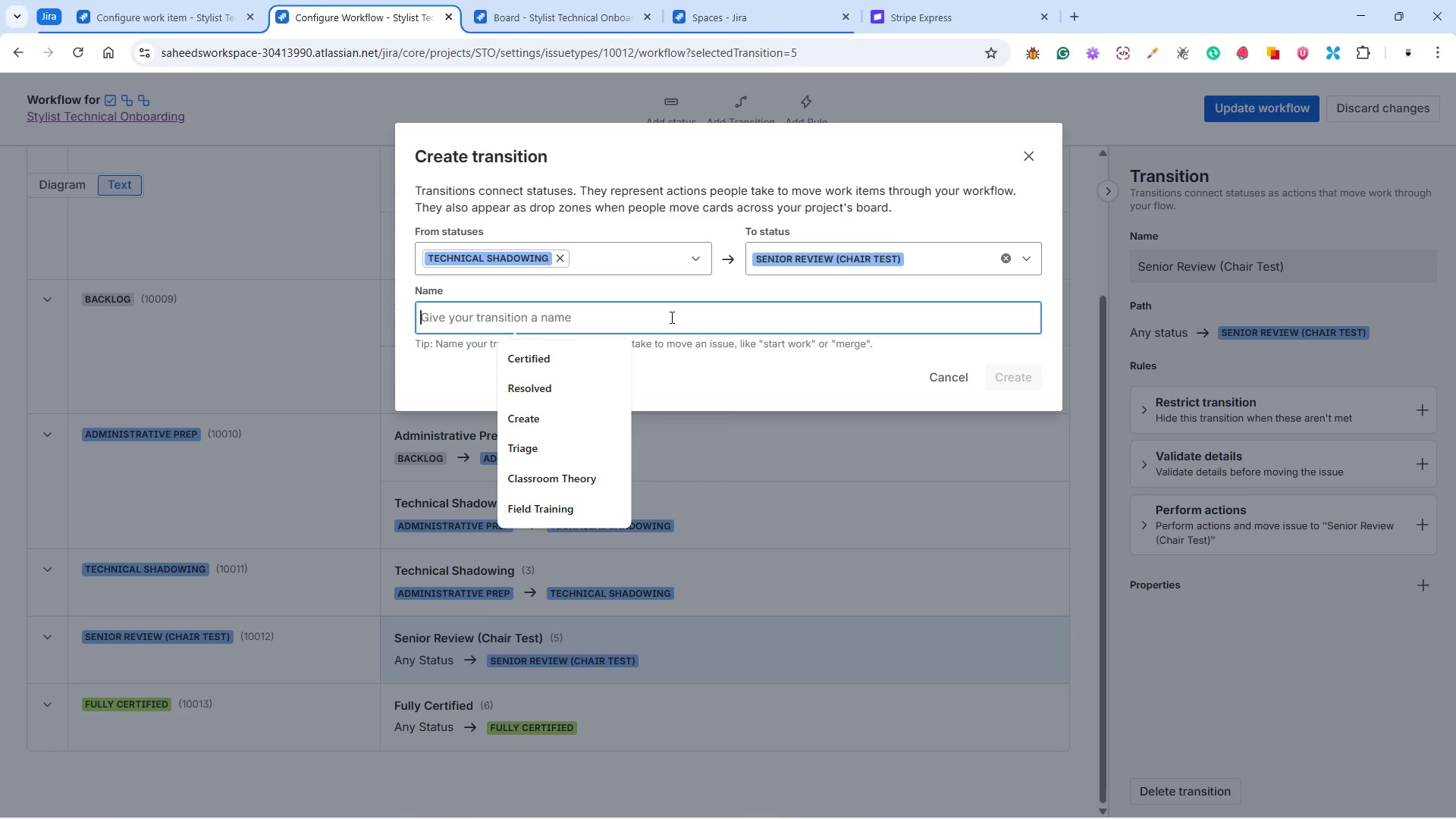 
type(Senior Review (Chair Test))
 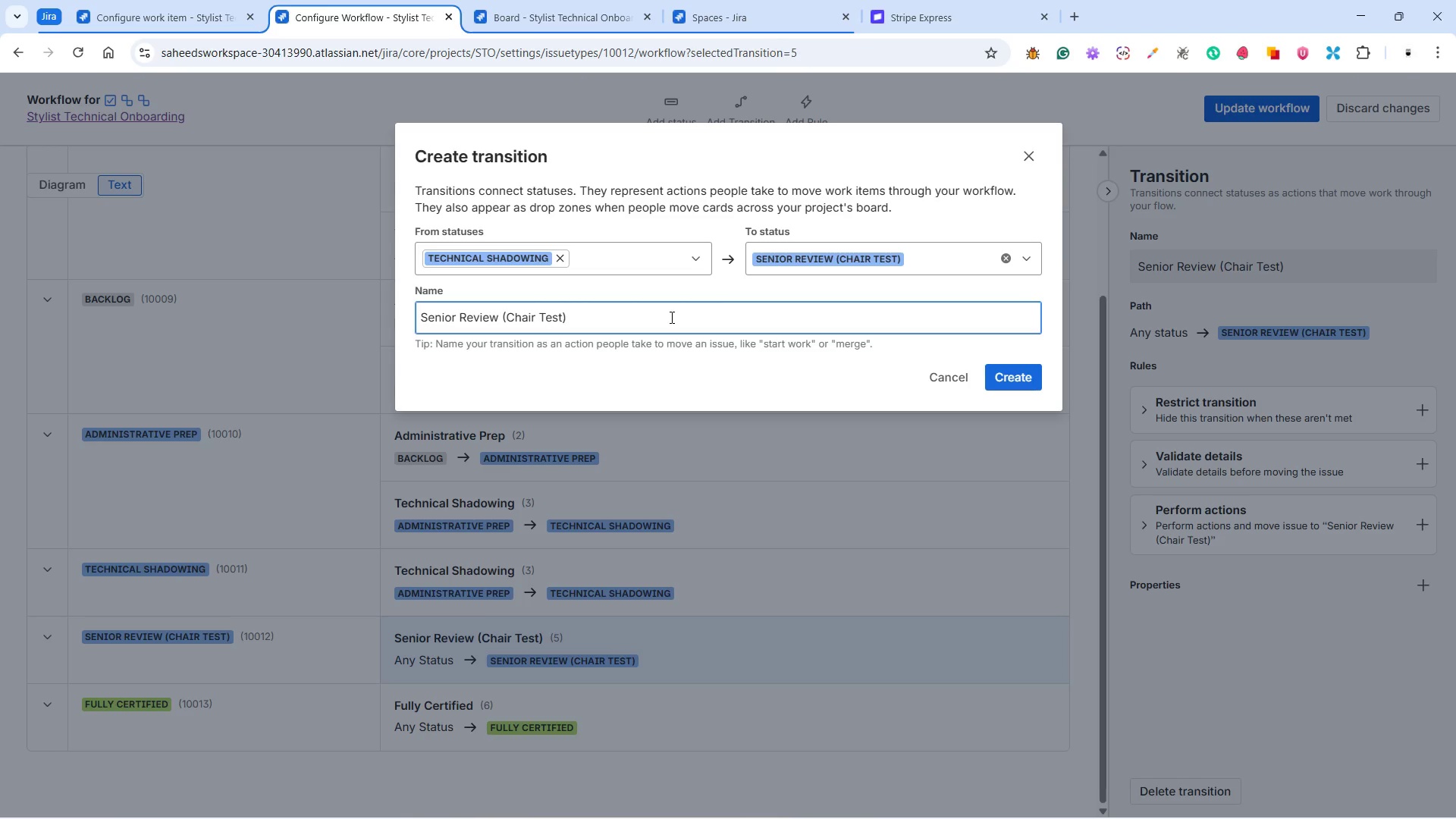 
left_click([1011, 383])
 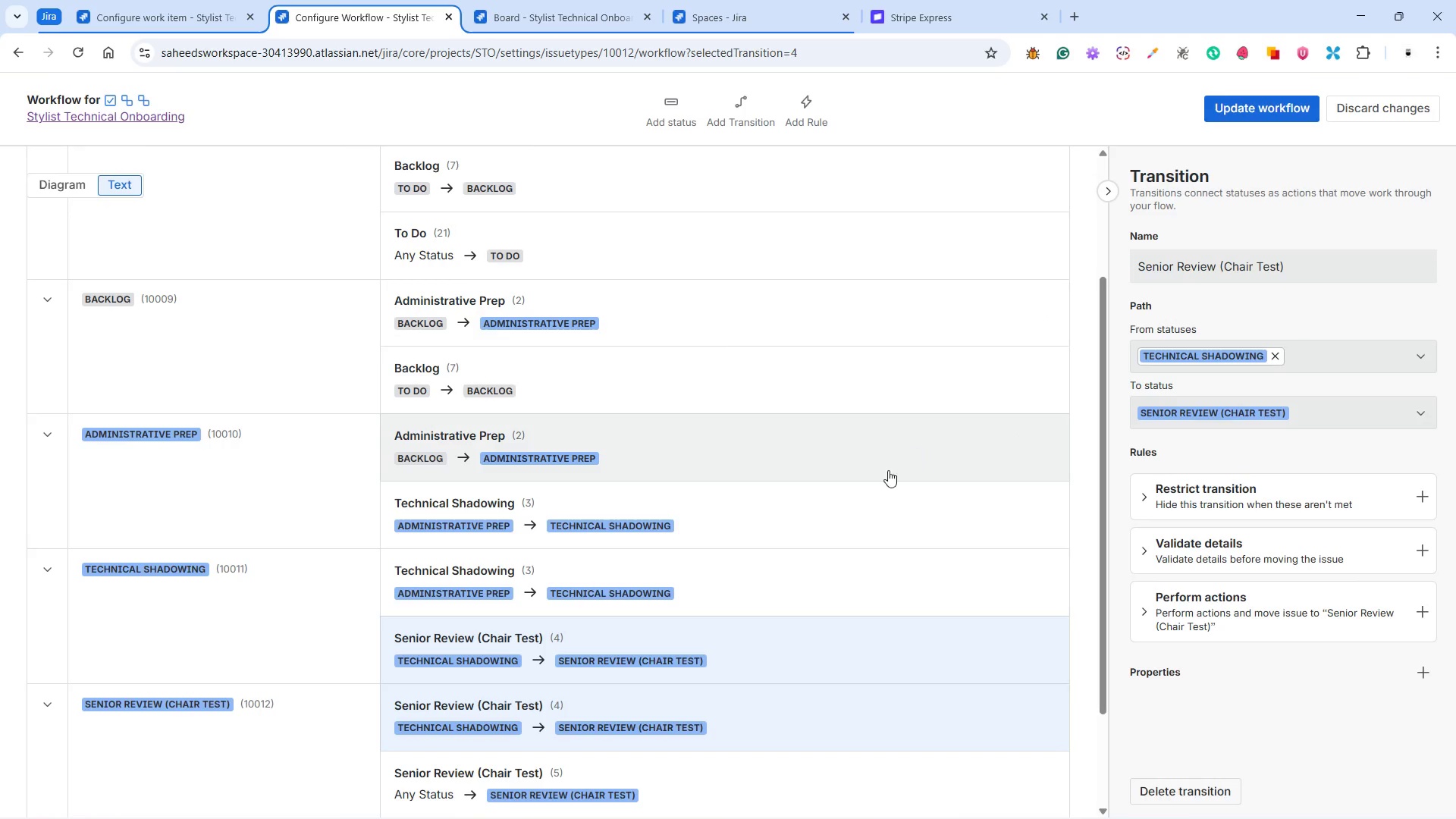 
scroll: coordinate [873, 494], scroll_direction: down, amount: 5.0
 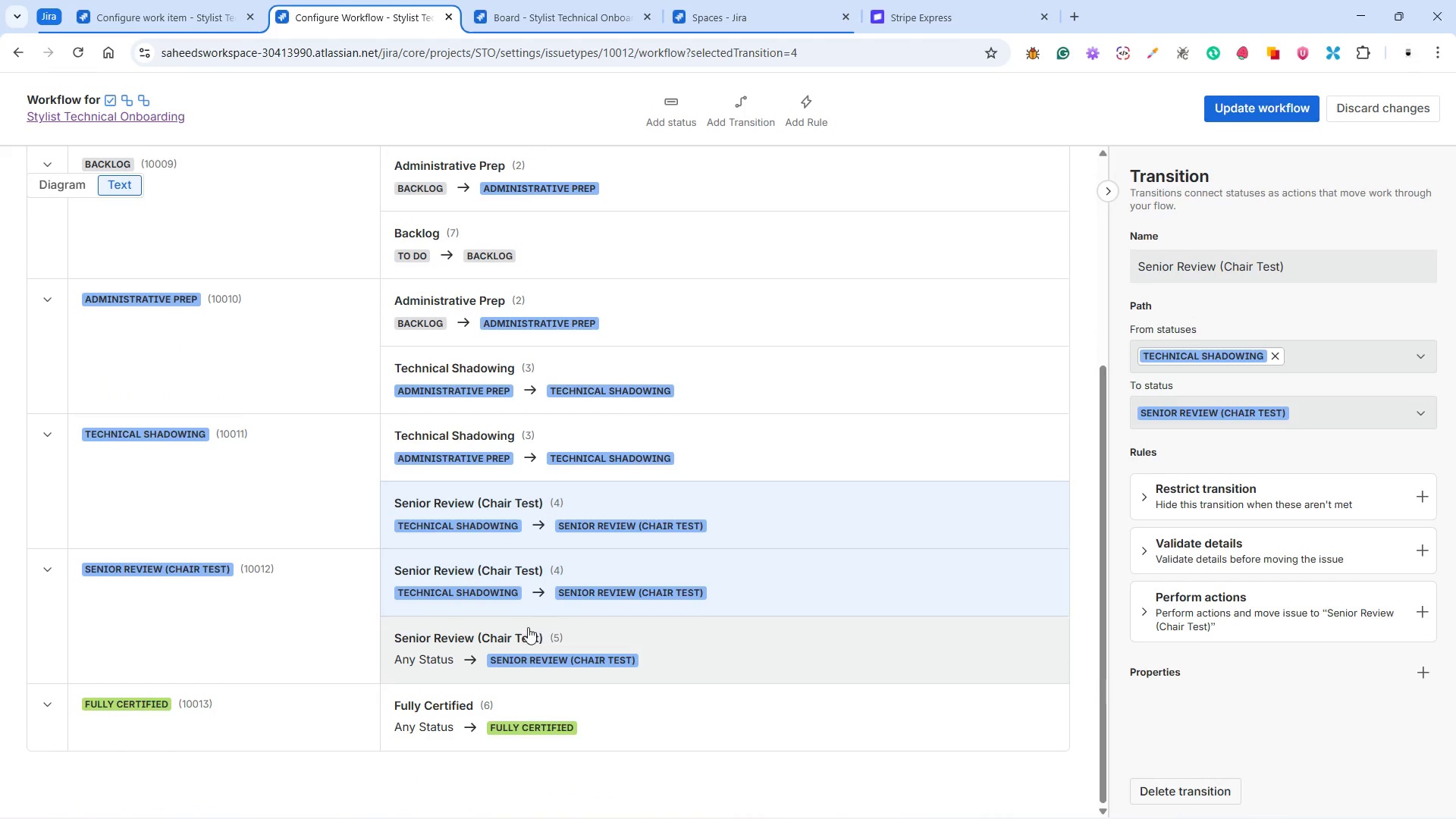 
left_click([485, 632])
 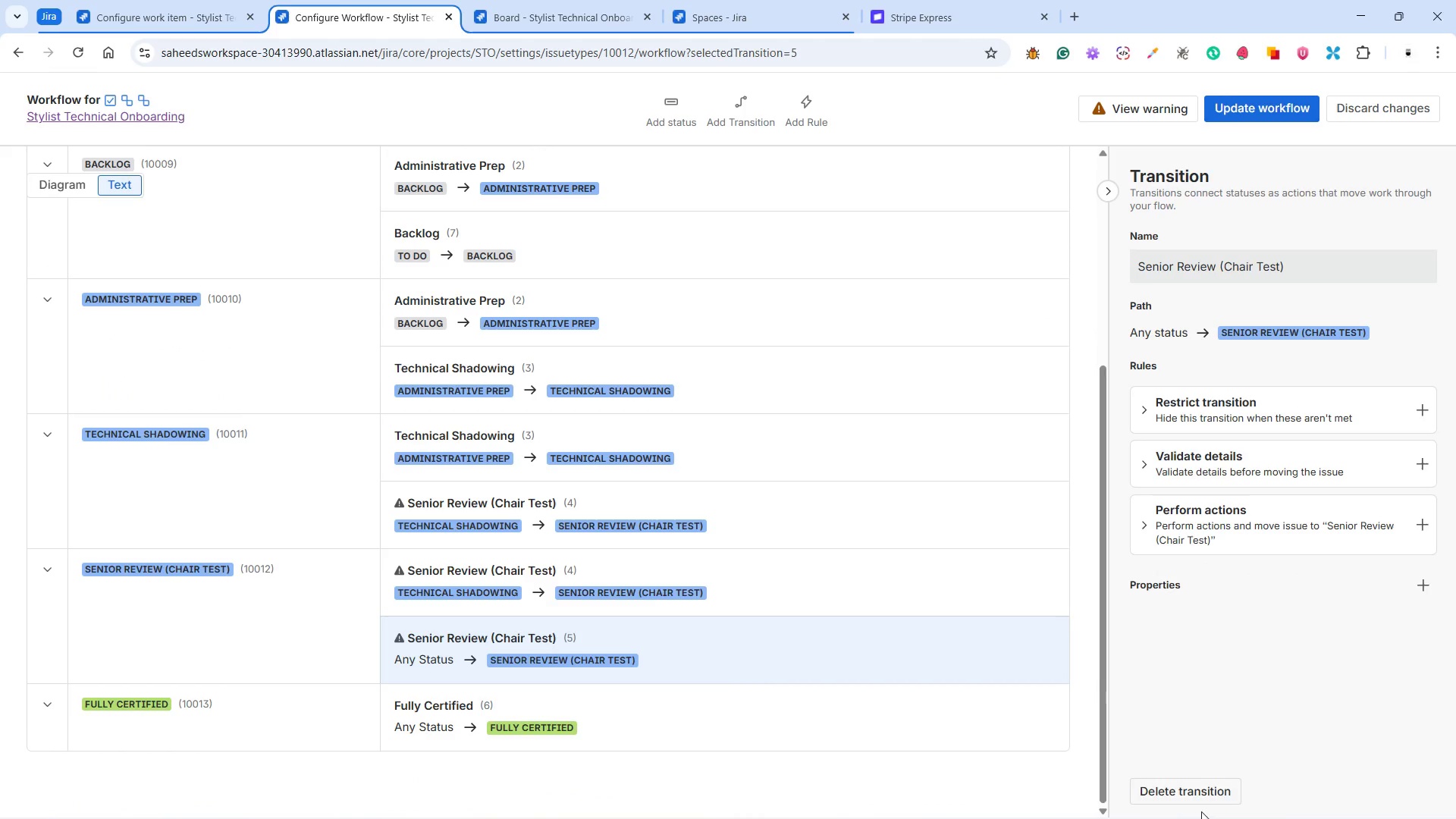 
left_click([1201, 791])
 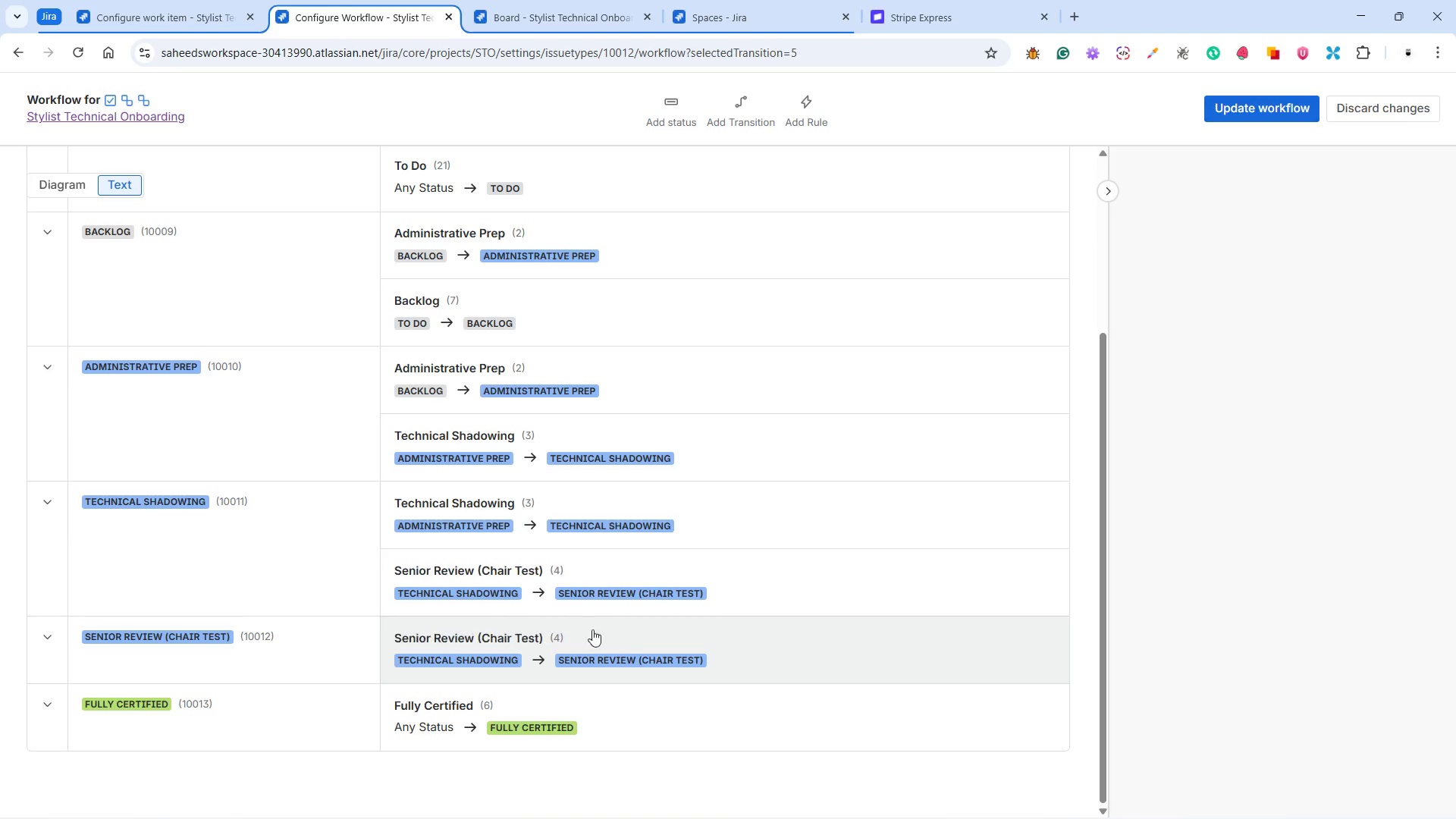 
scroll: coordinate [571, 654], scroll_direction: down, amount: 4.0
 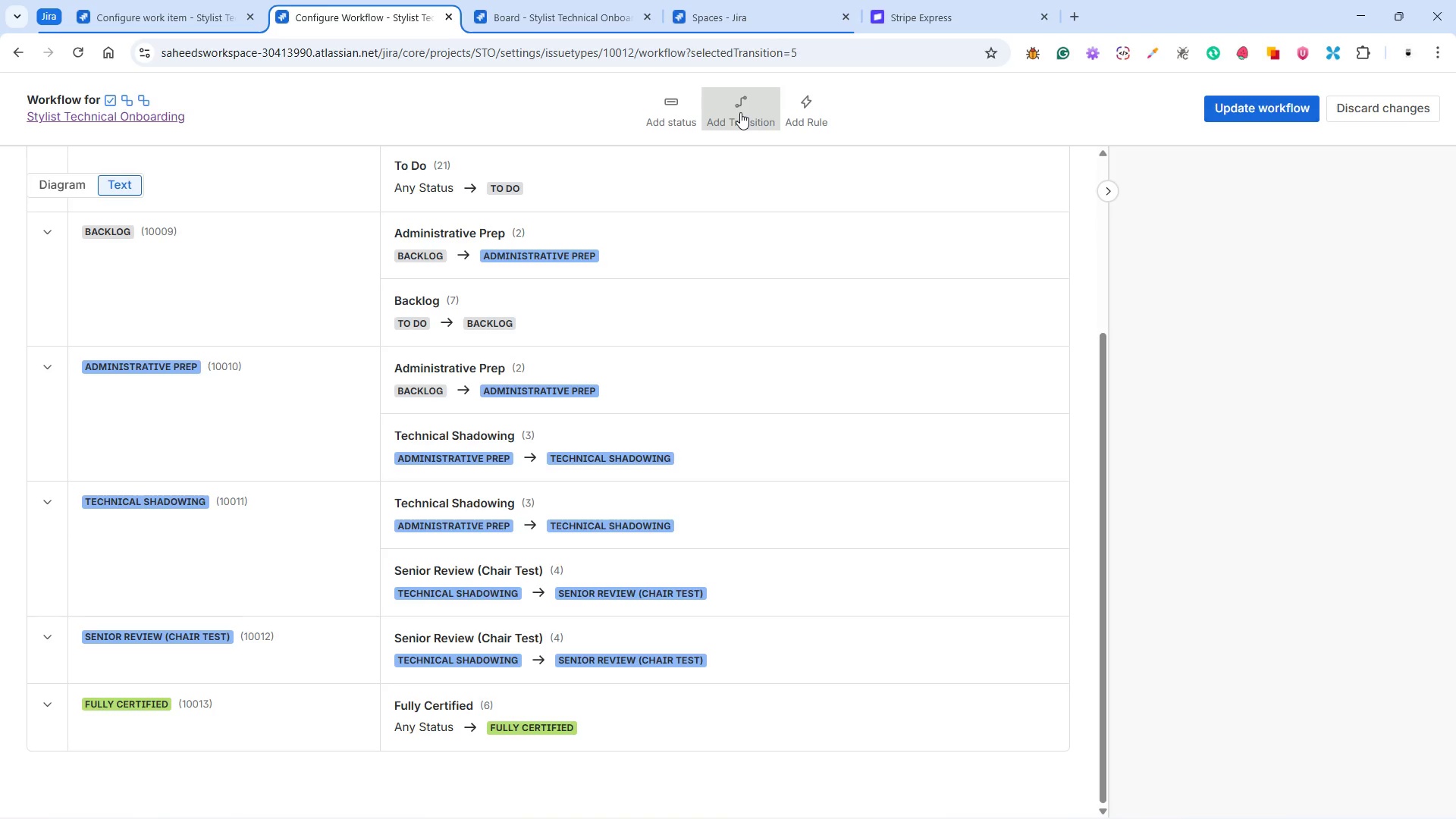 
left_click([740, 112])
 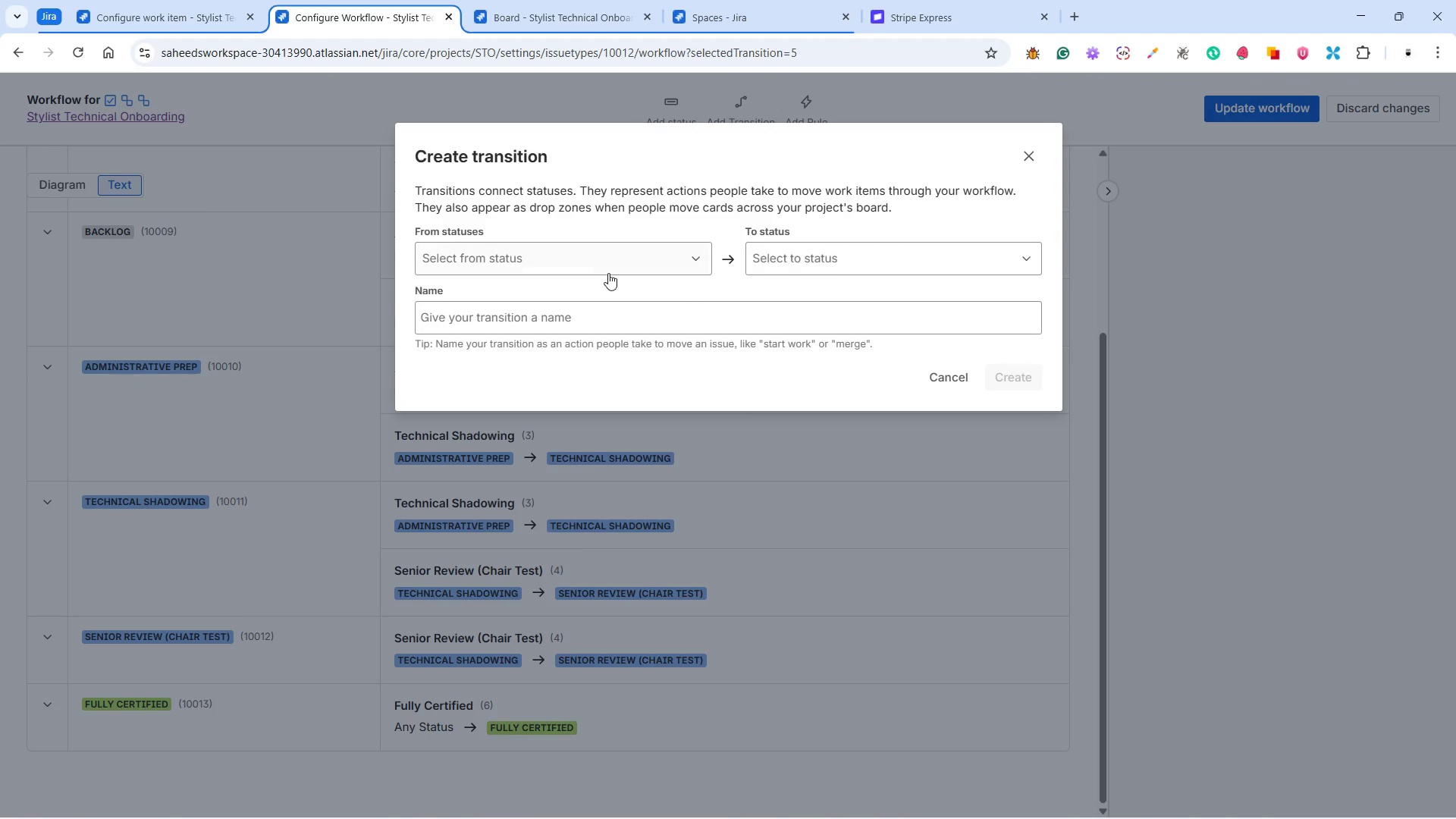 
left_click([597, 269])
 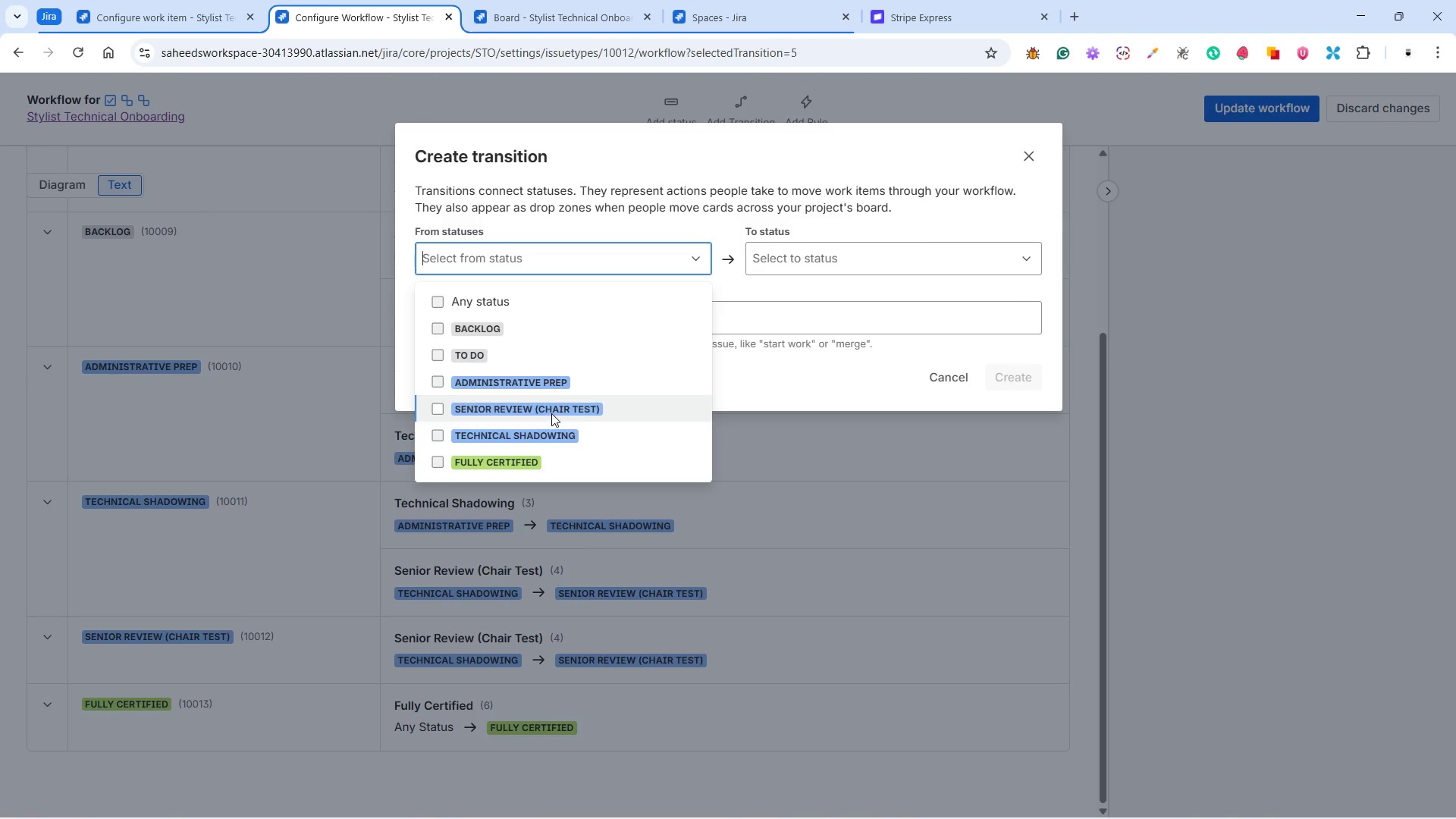 
left_click([551, 412])
 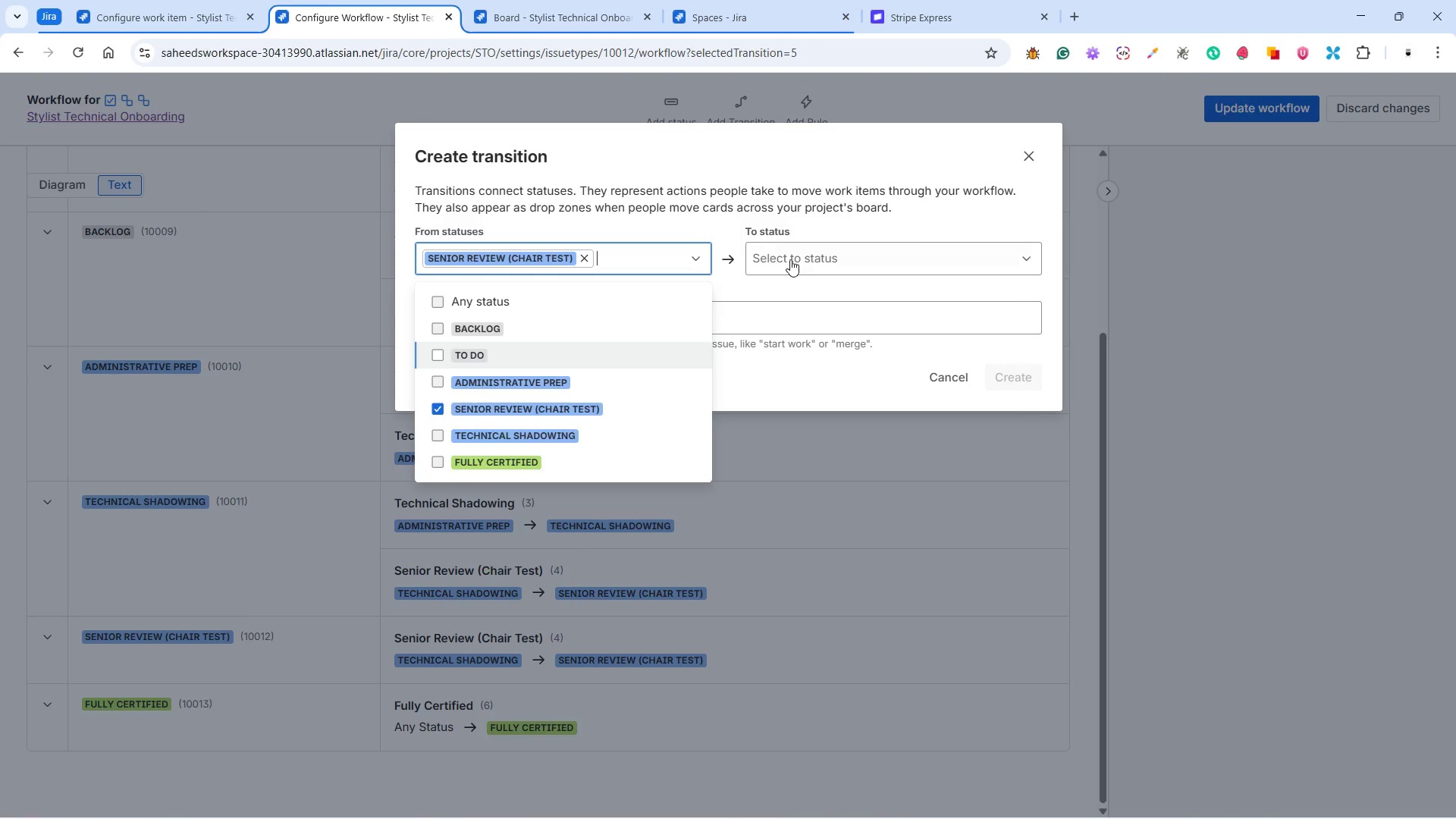 
left_click([791, 257])
 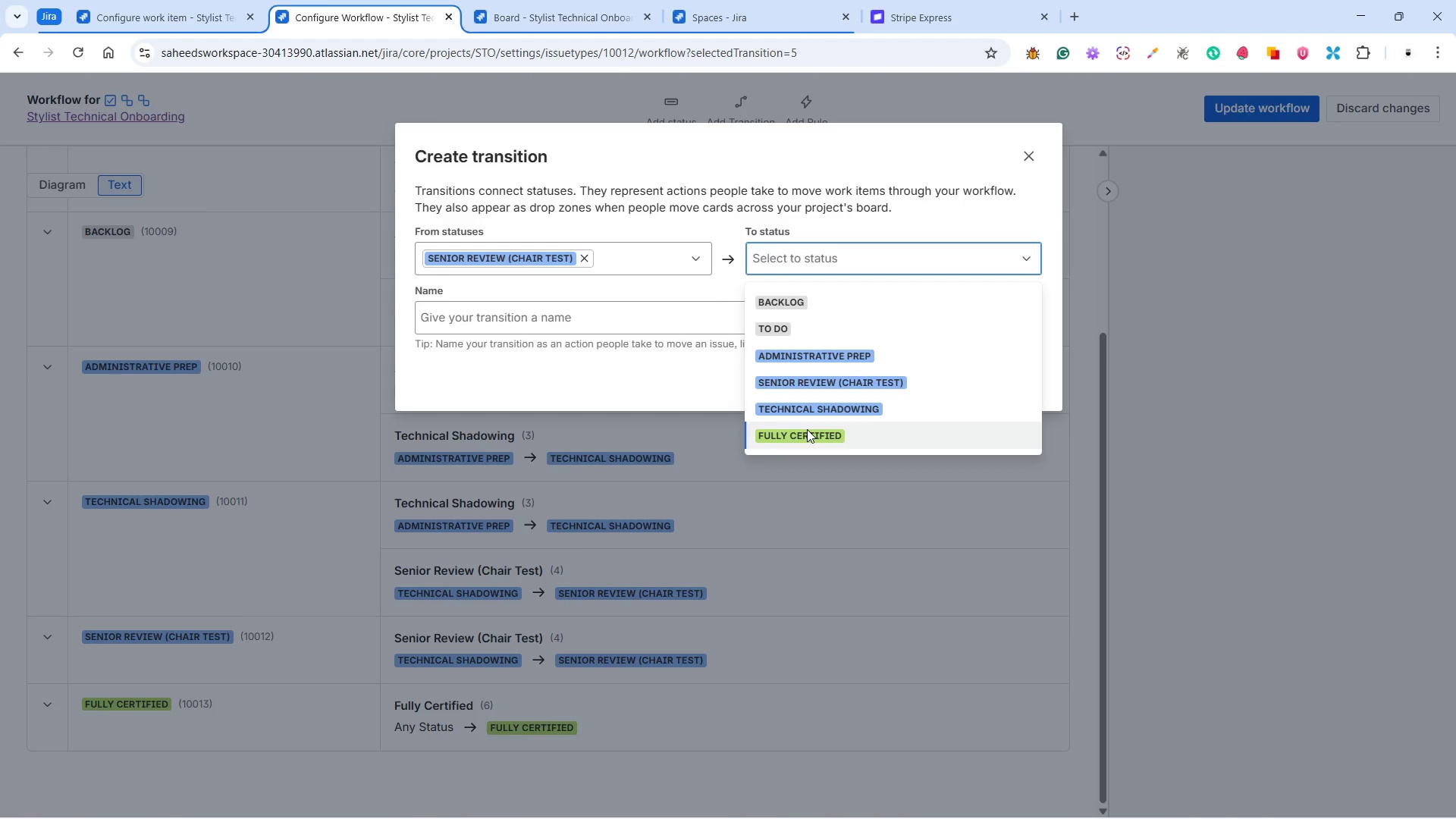 
left_click([807, 429])
 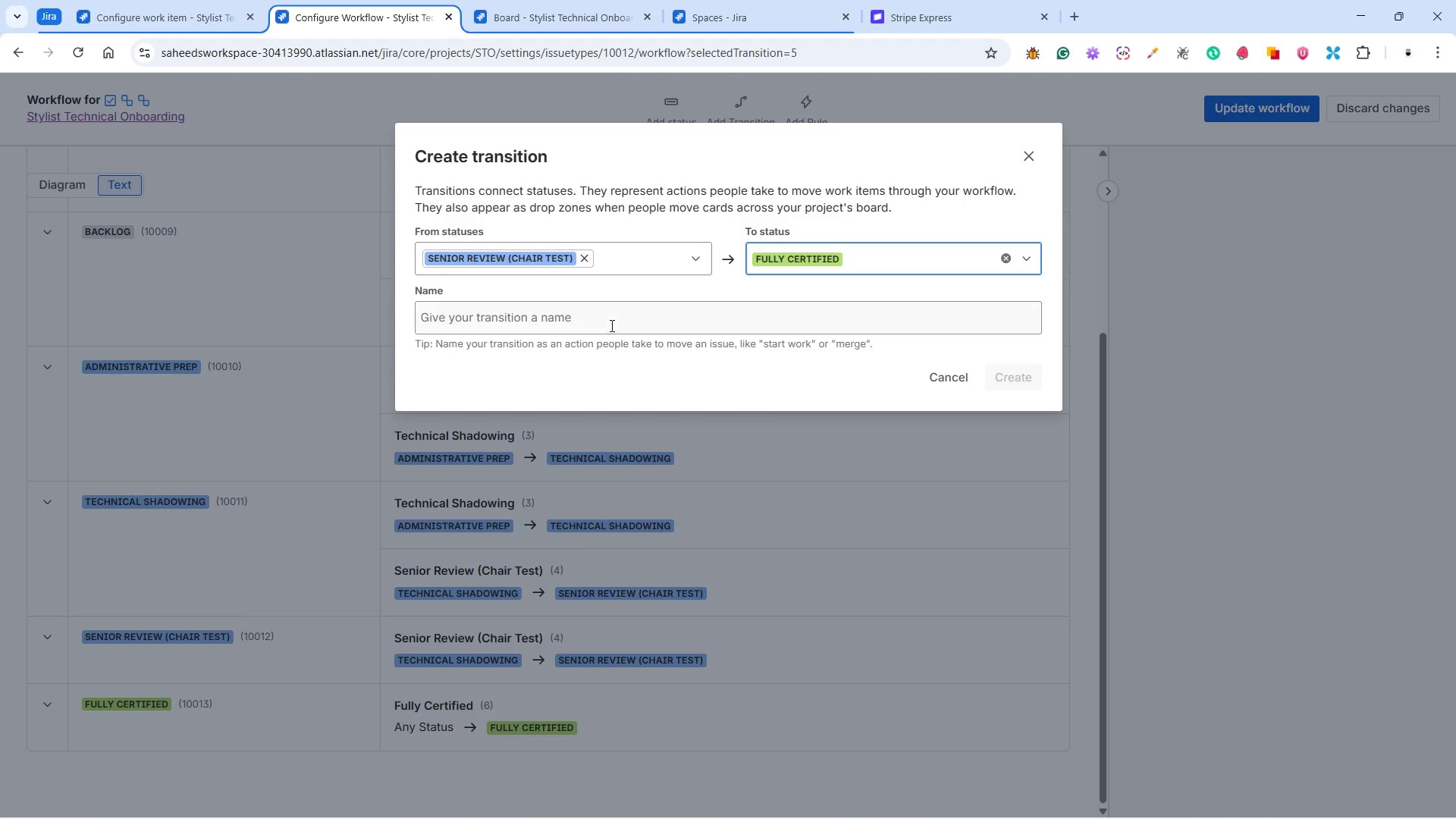 
left_click([608, 321])
 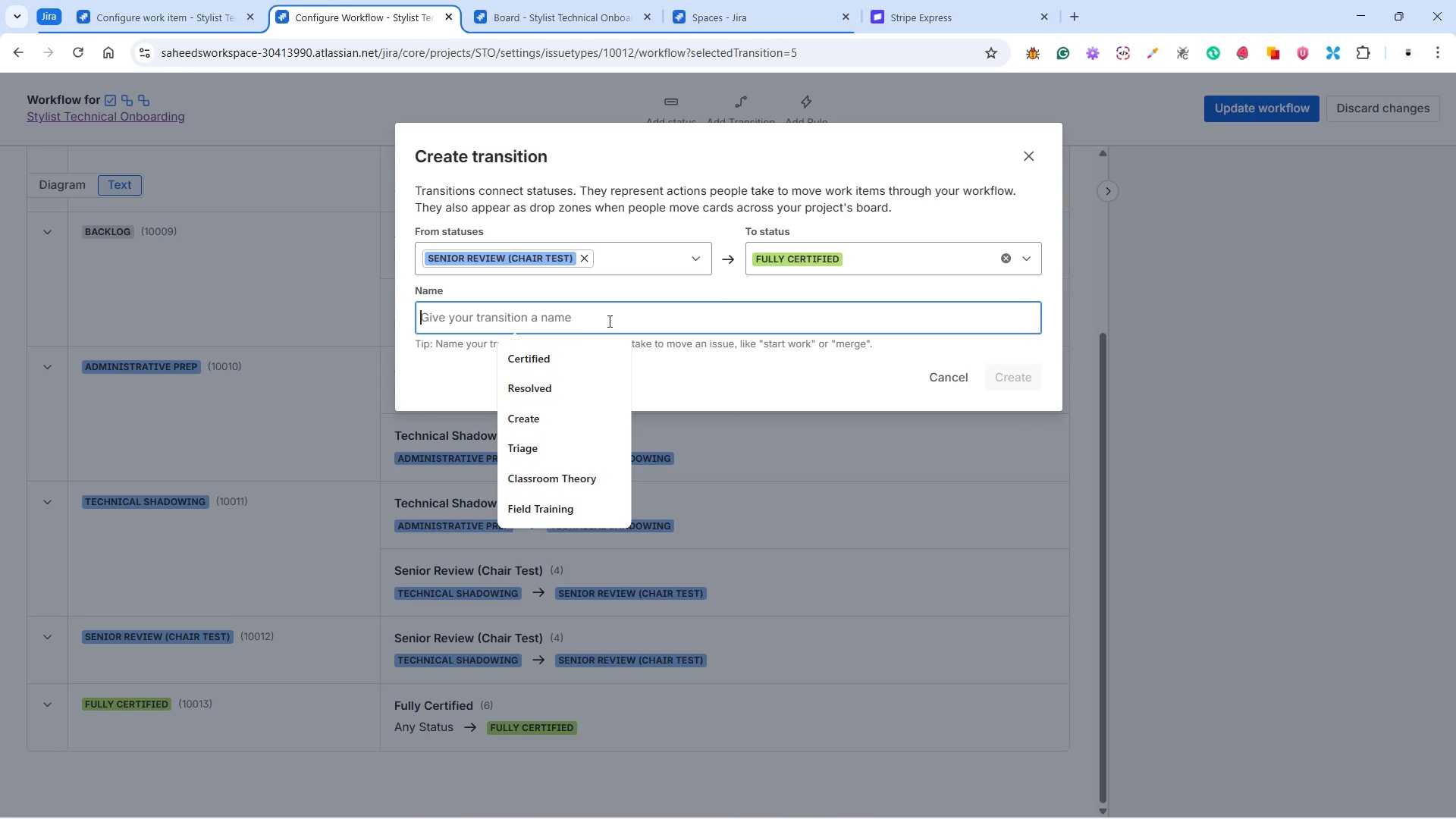 
type(Fully Certified)
 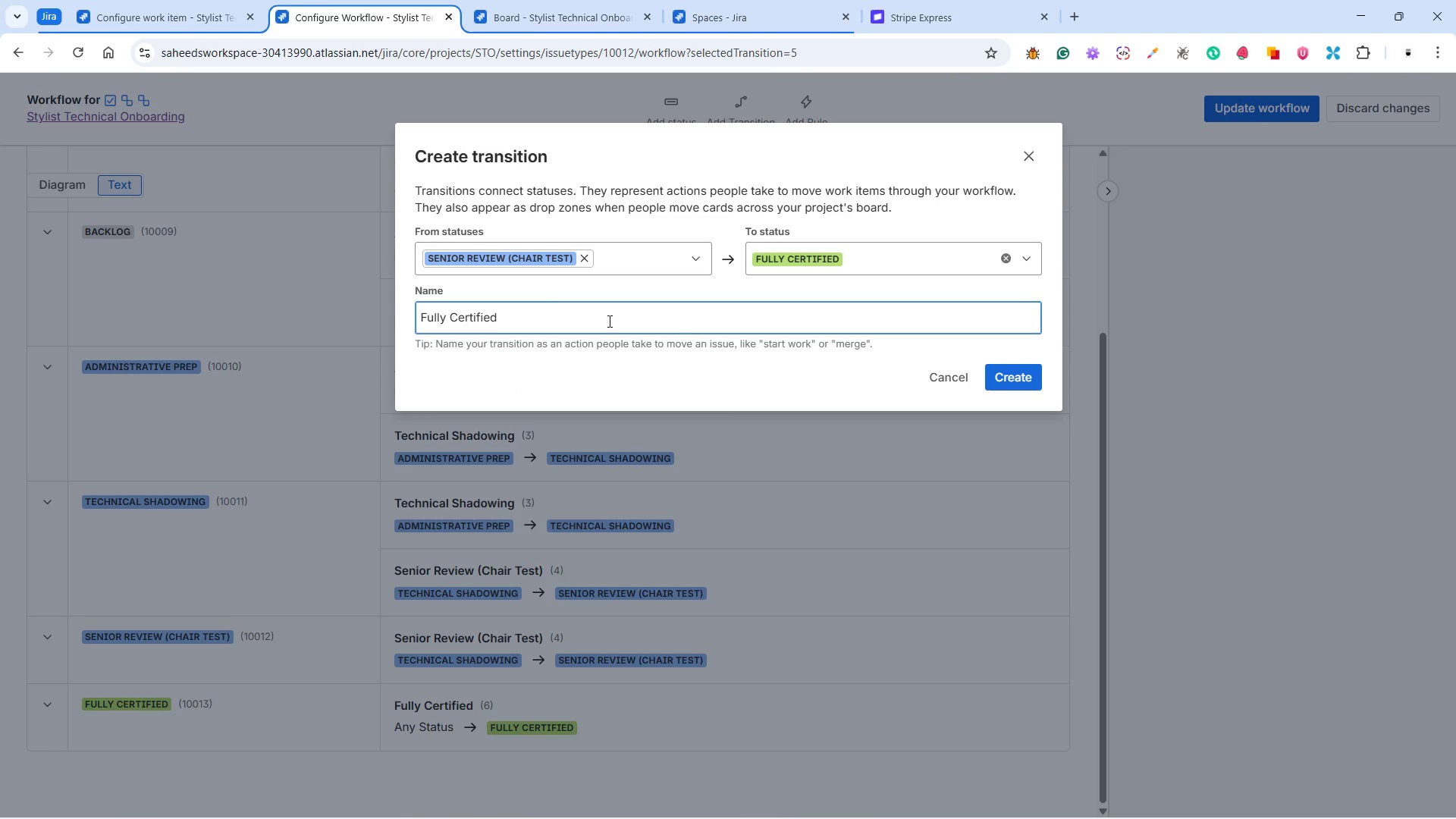 
scroll: coordinate [760, 618], scroll_direction: down, amount: 6.0
 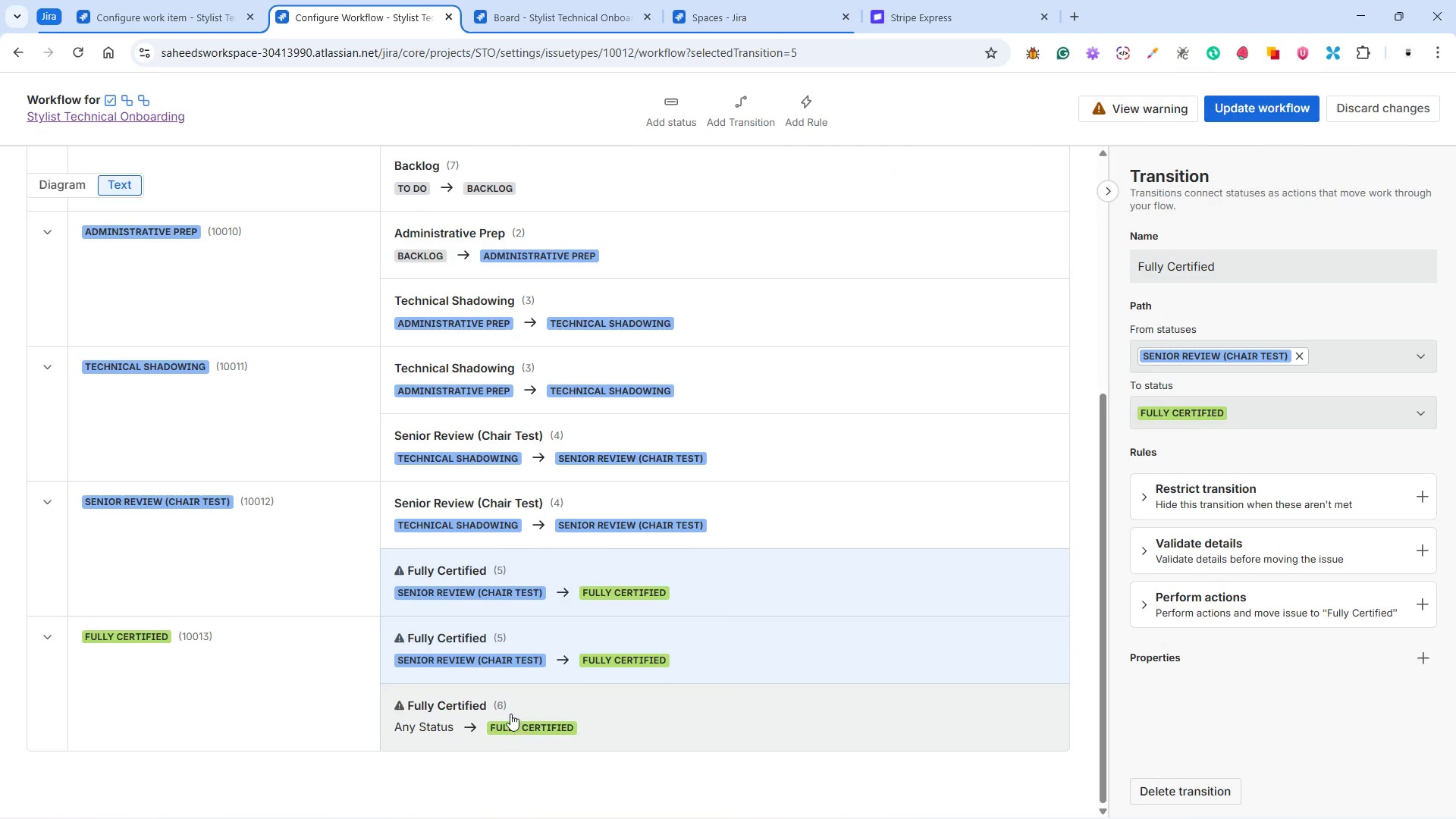 
left_click([510, 713])
 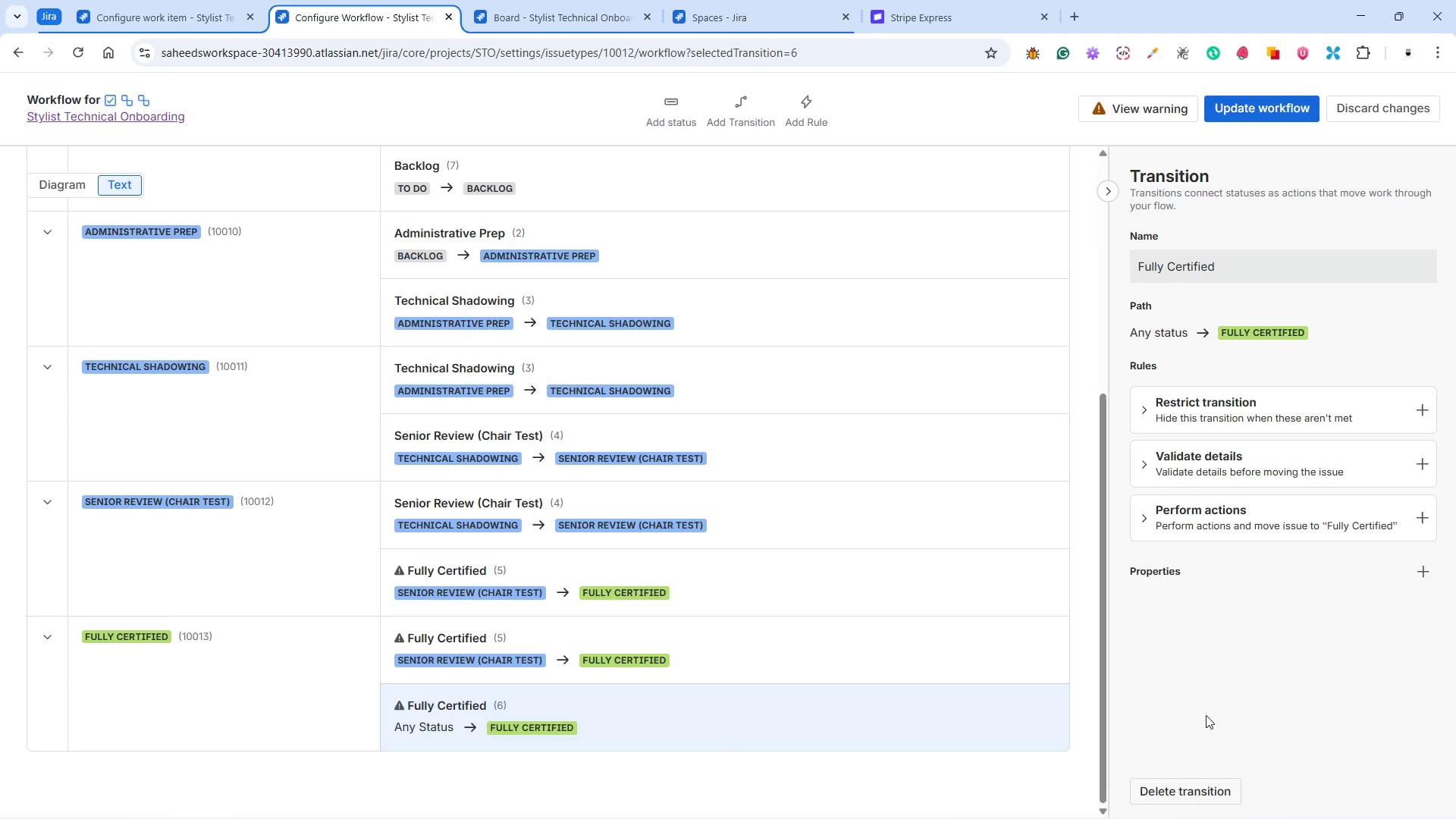 
left_click([1175, 786])
 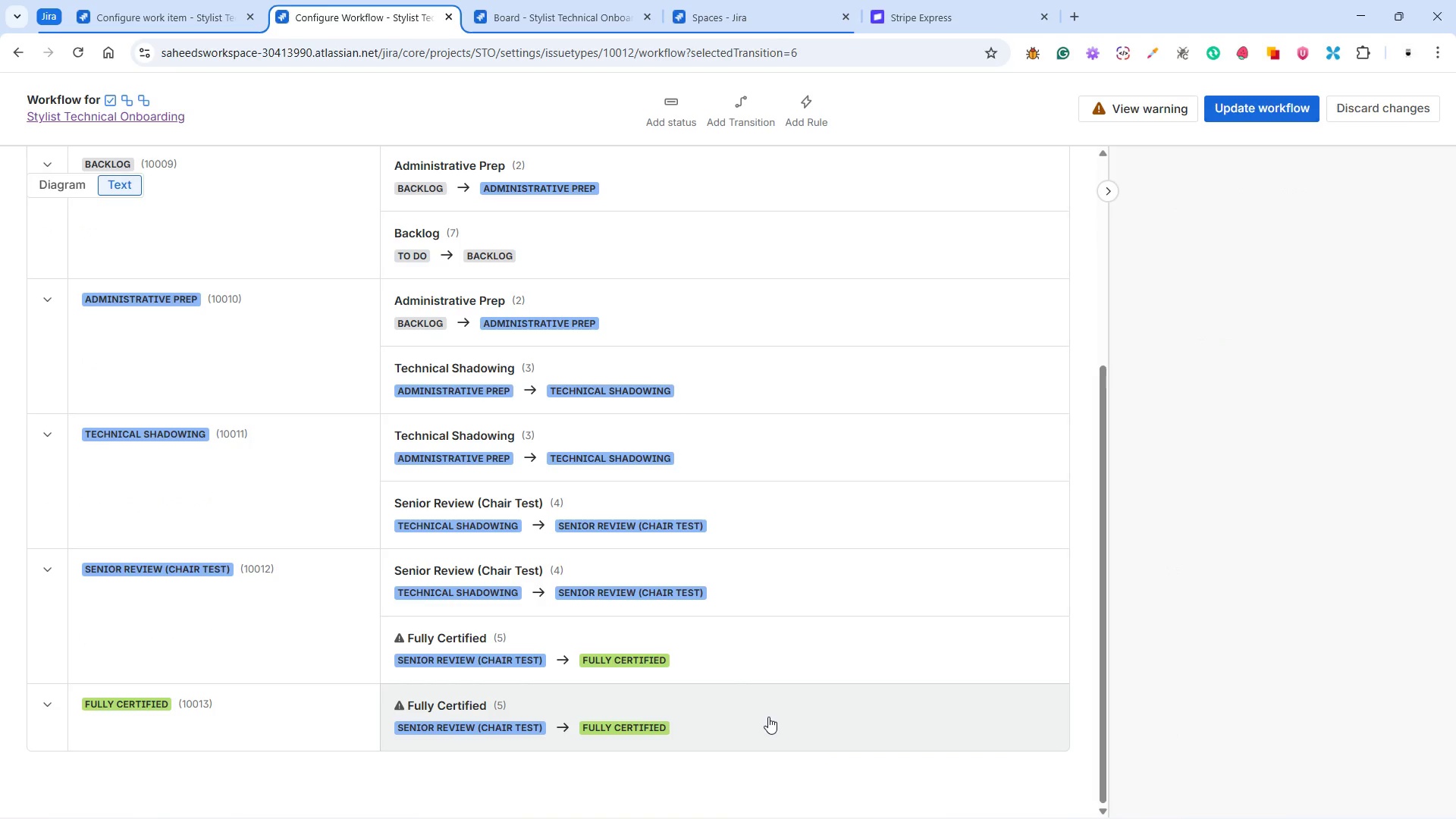 
scroll: coordinate [1207, 715], scroll_direction: down, amount: 4.0
 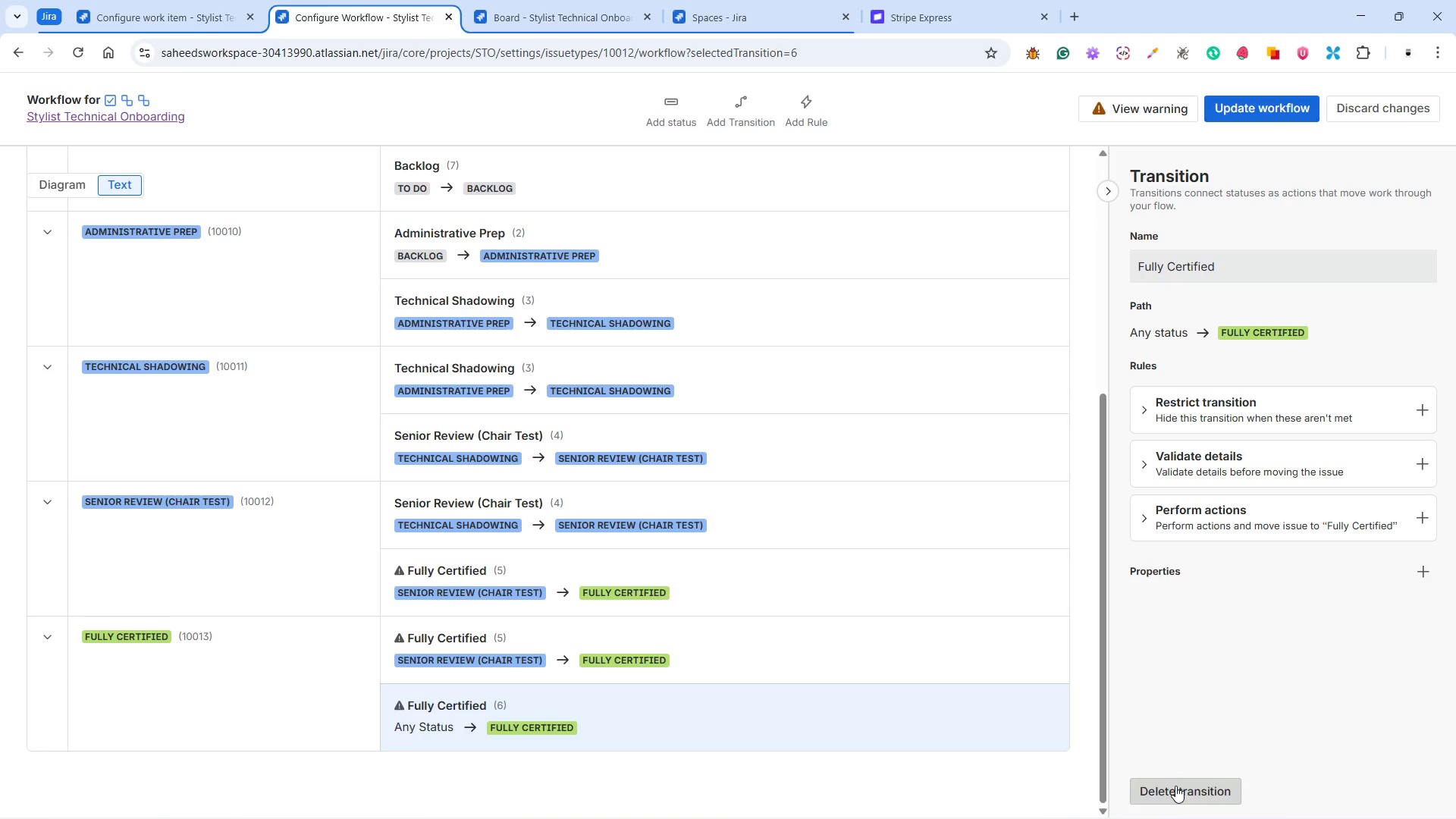 
left_click([768, 717])
 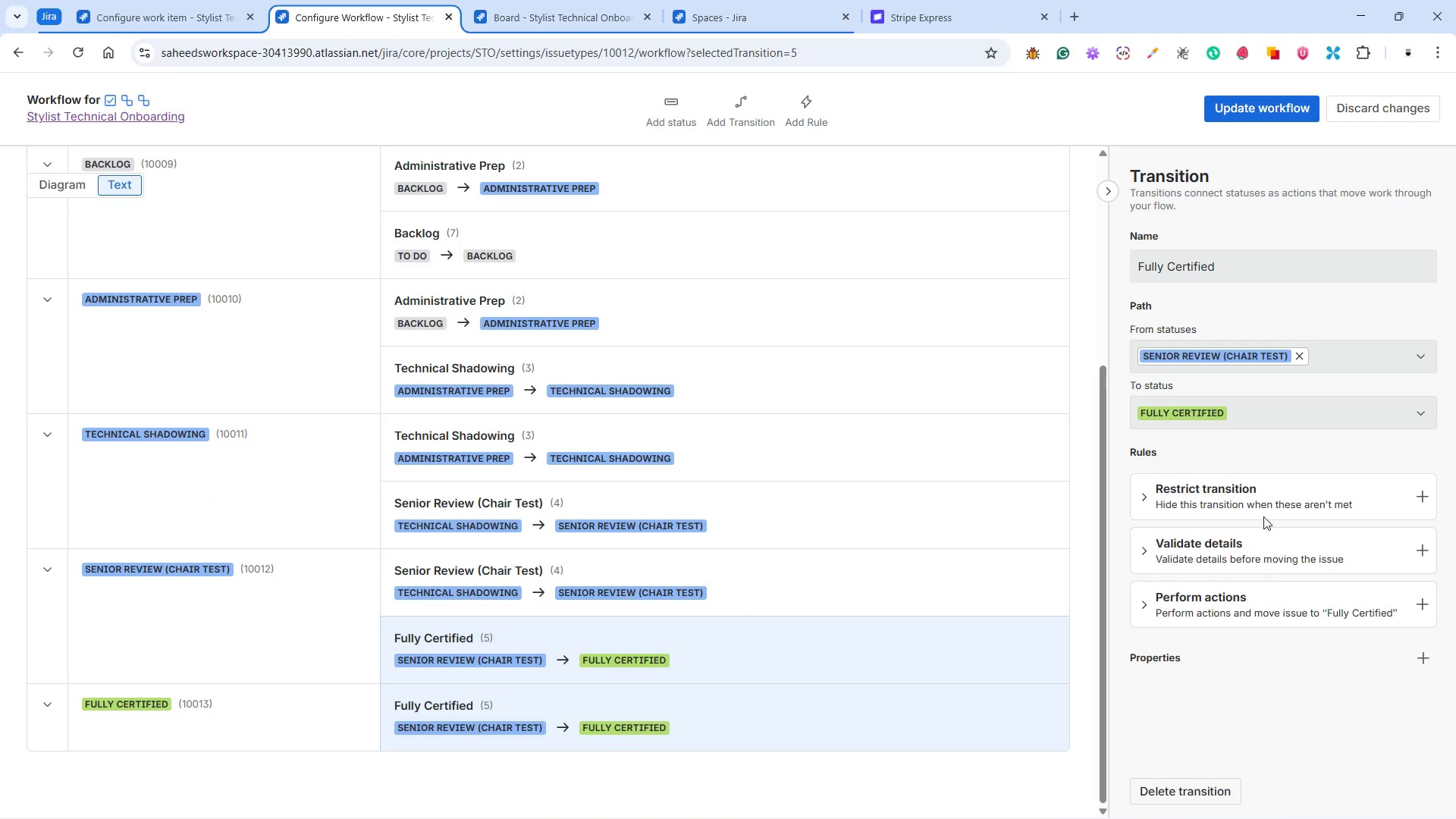 
left_click([1263, 488])
 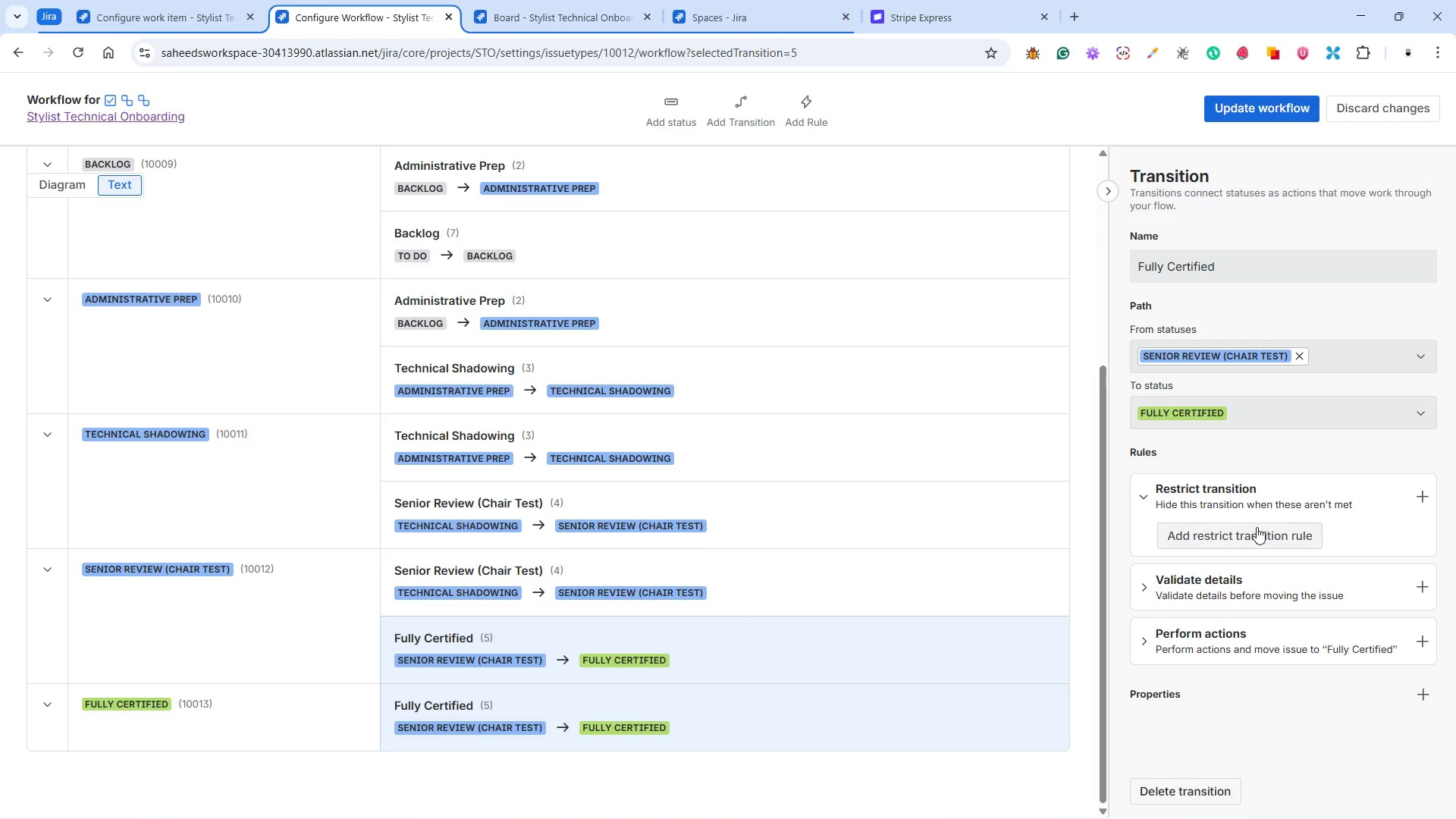 
left_click([1256, 527])
 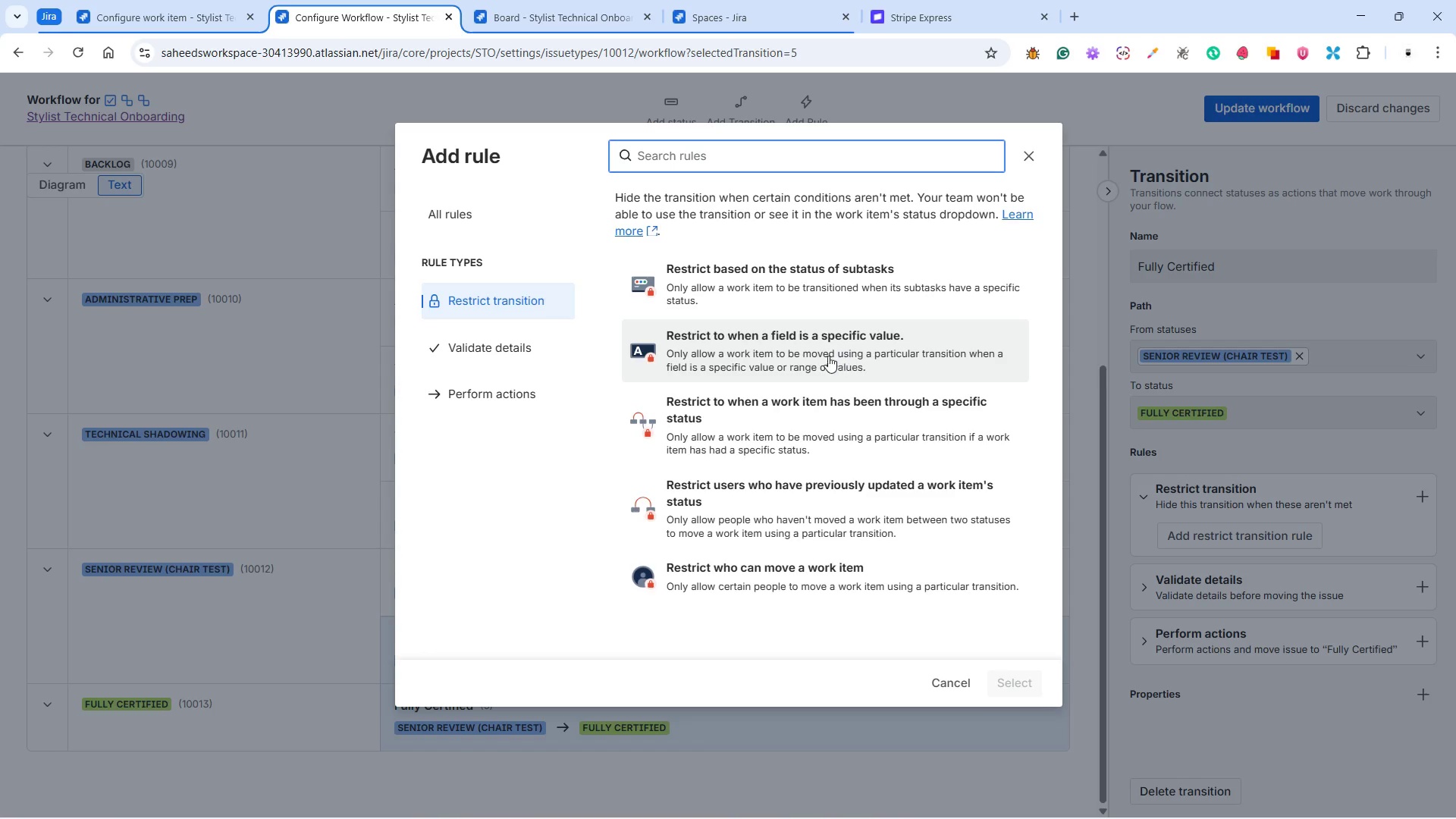 
wait(11.05)
 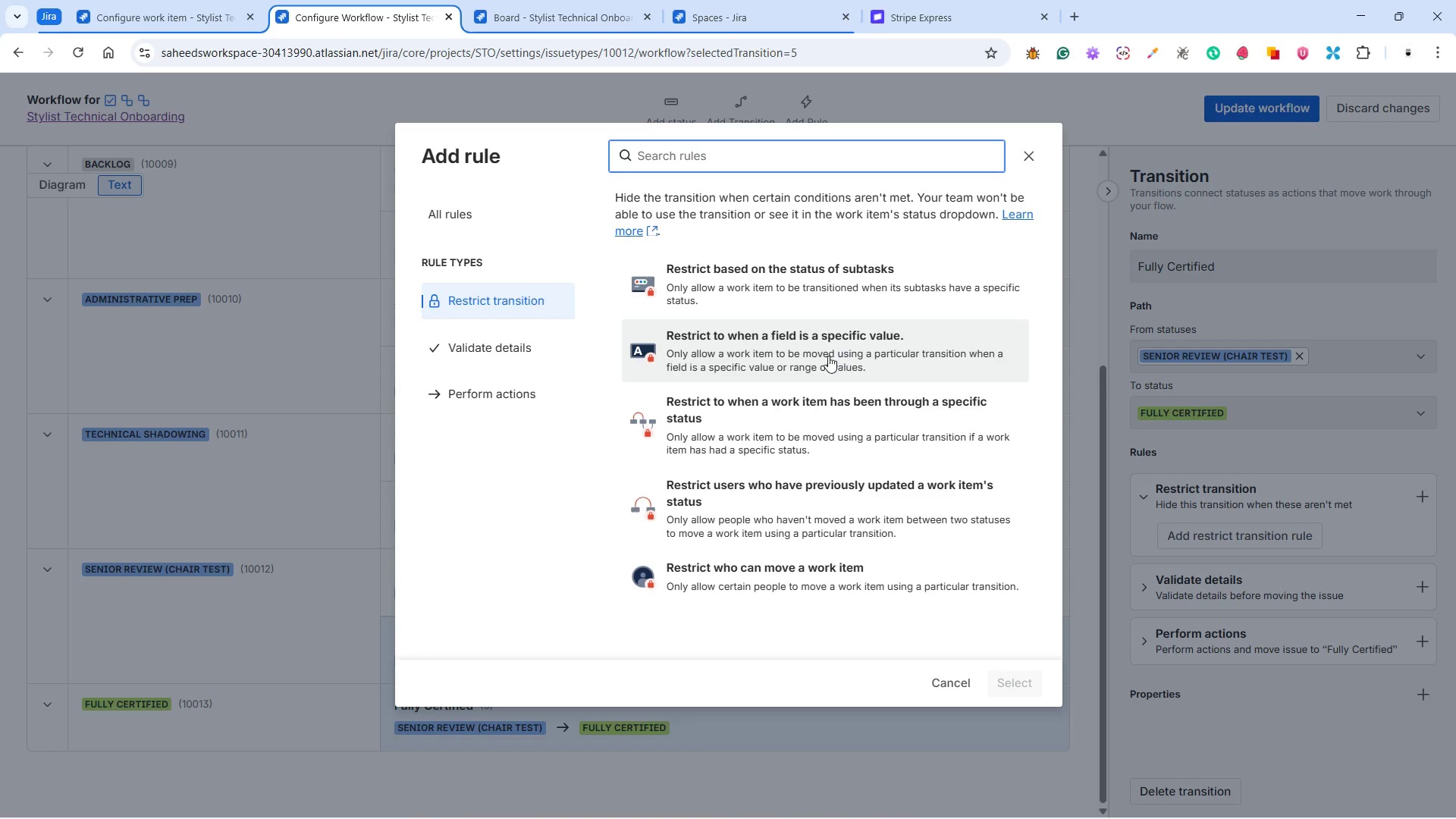 
left_click([767, 420])
 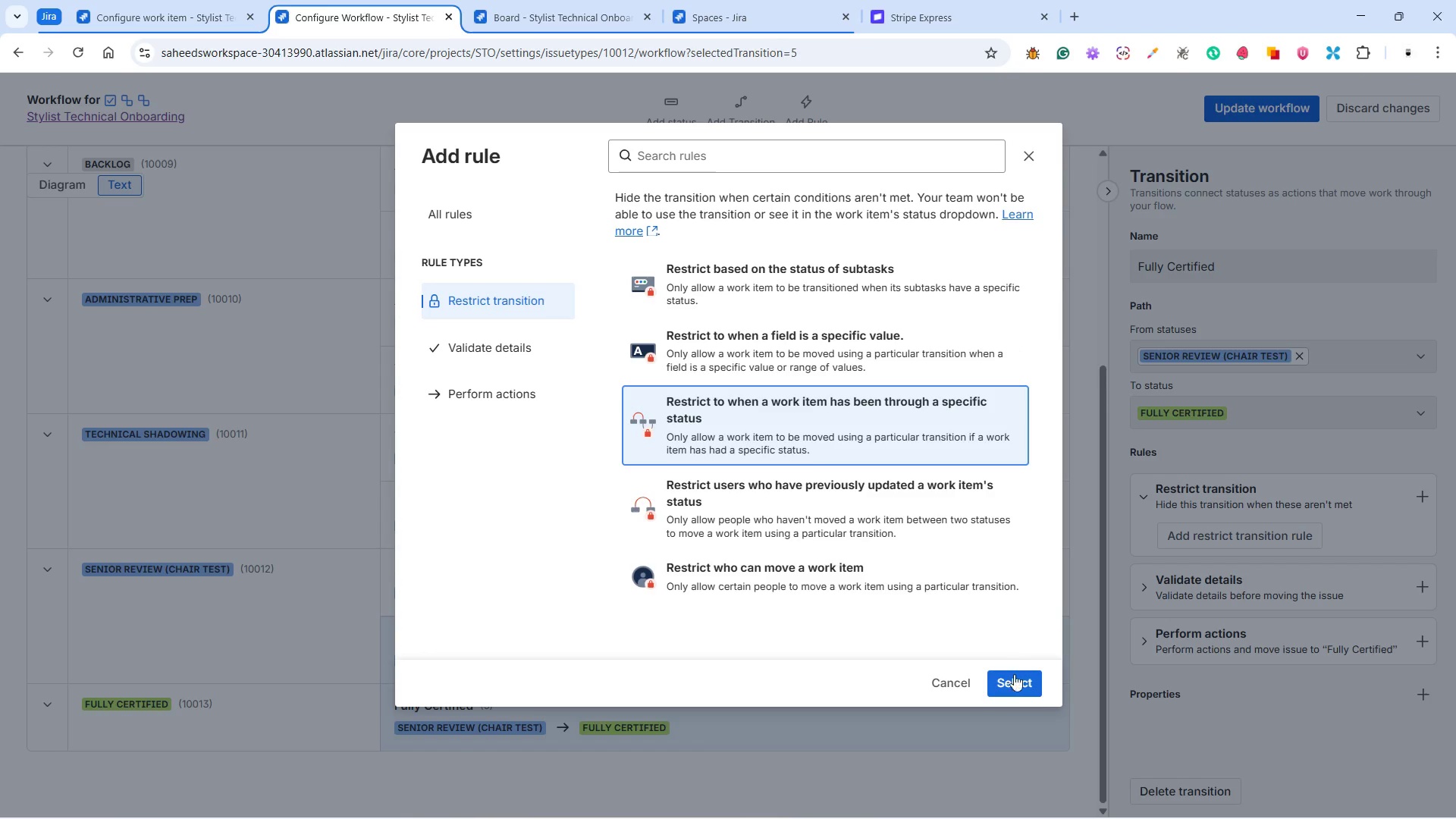 
left_click([1010, 681])
 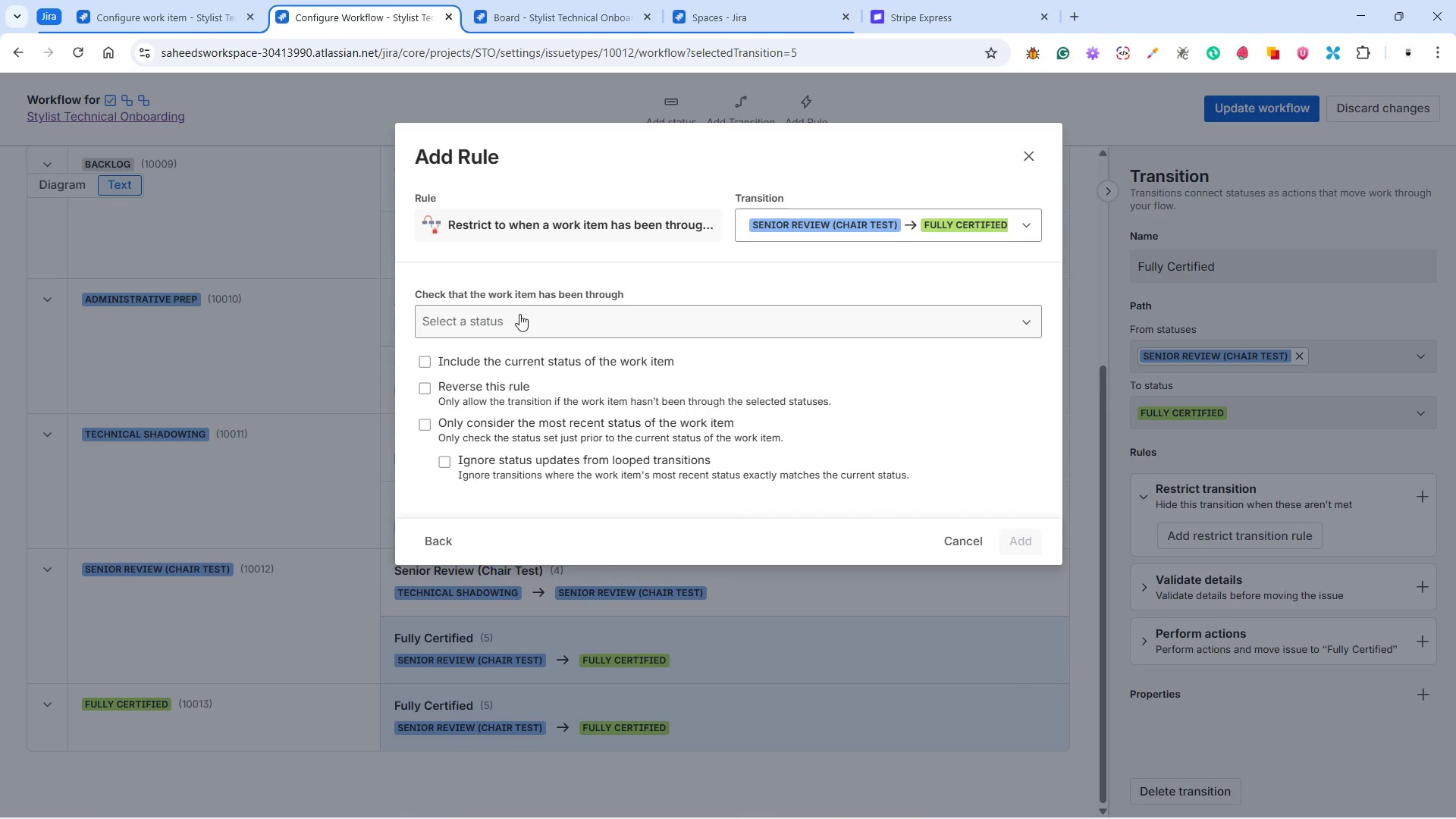 
left_click([541, 319])
 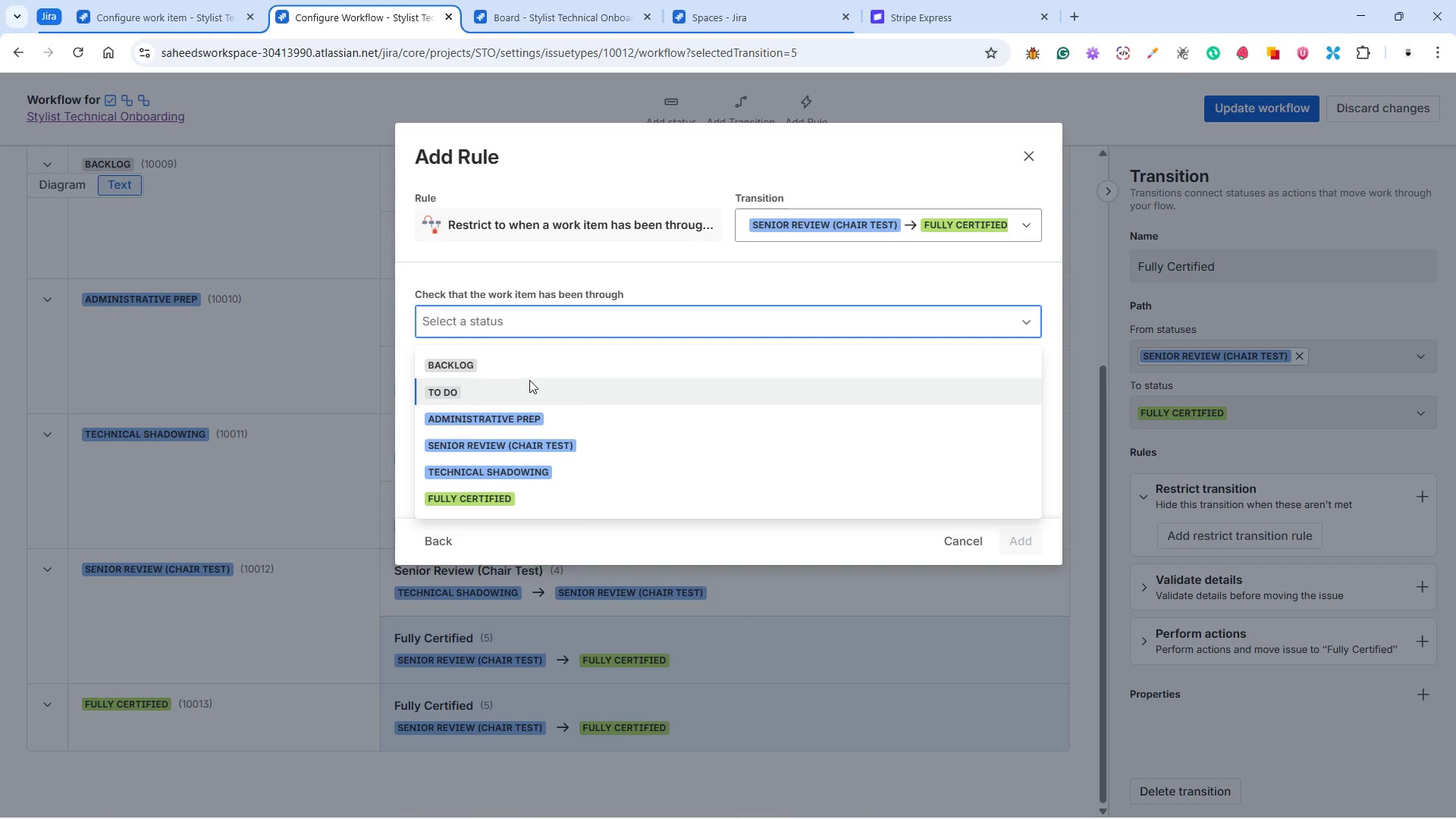 
left_click([528, 367])
 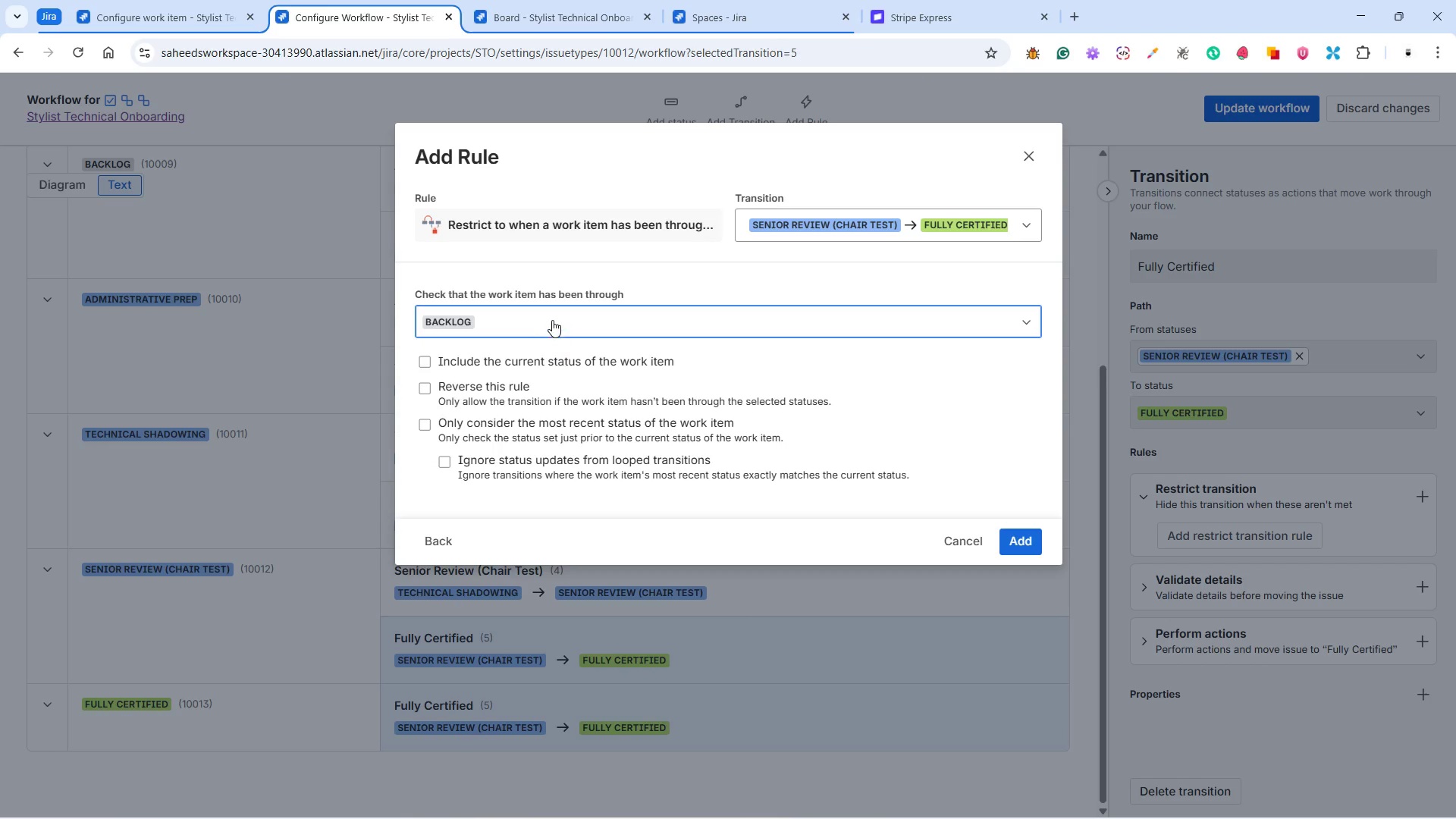 
left_click([552, 320])
 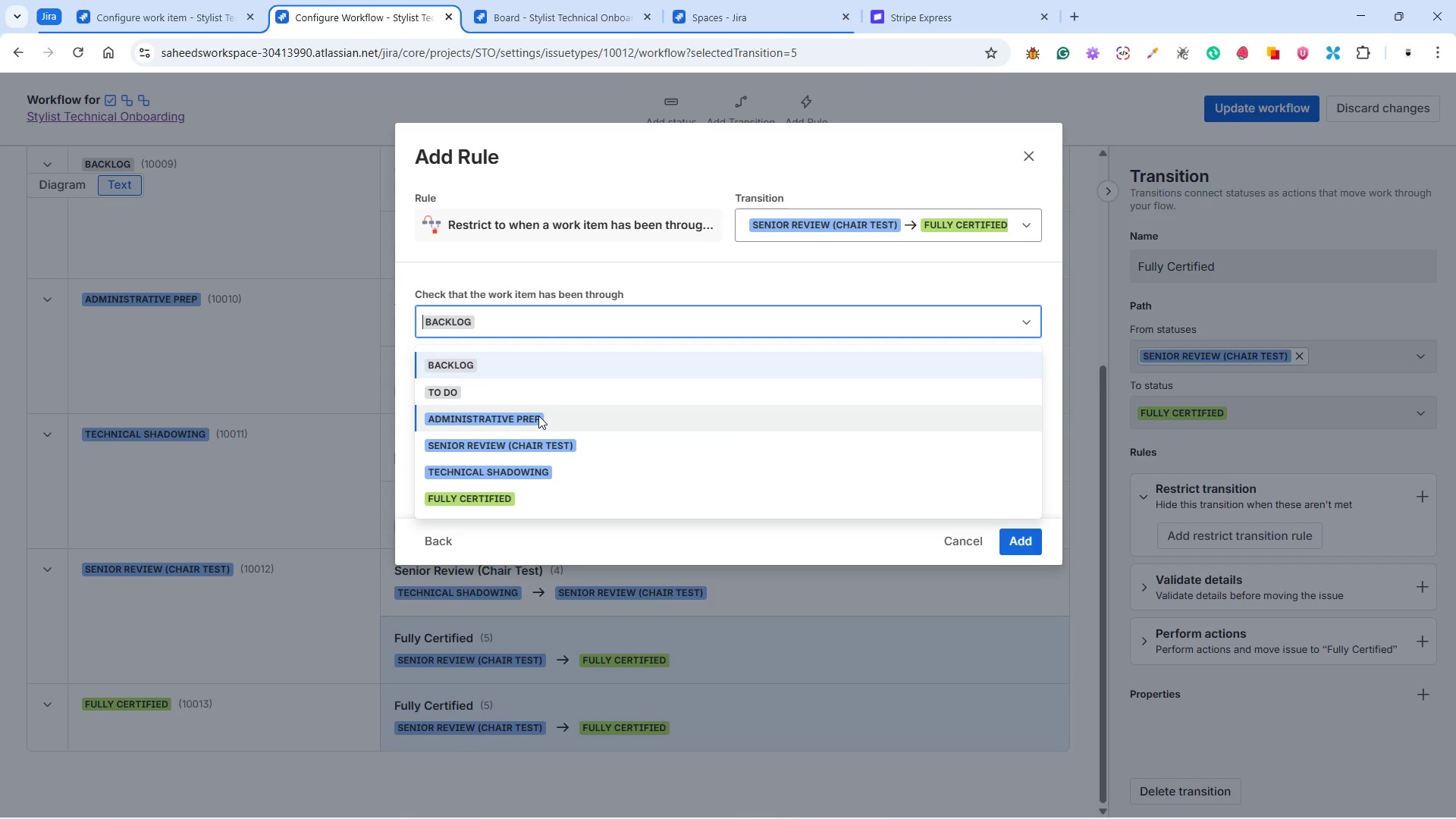 
left_click([538, 416])
 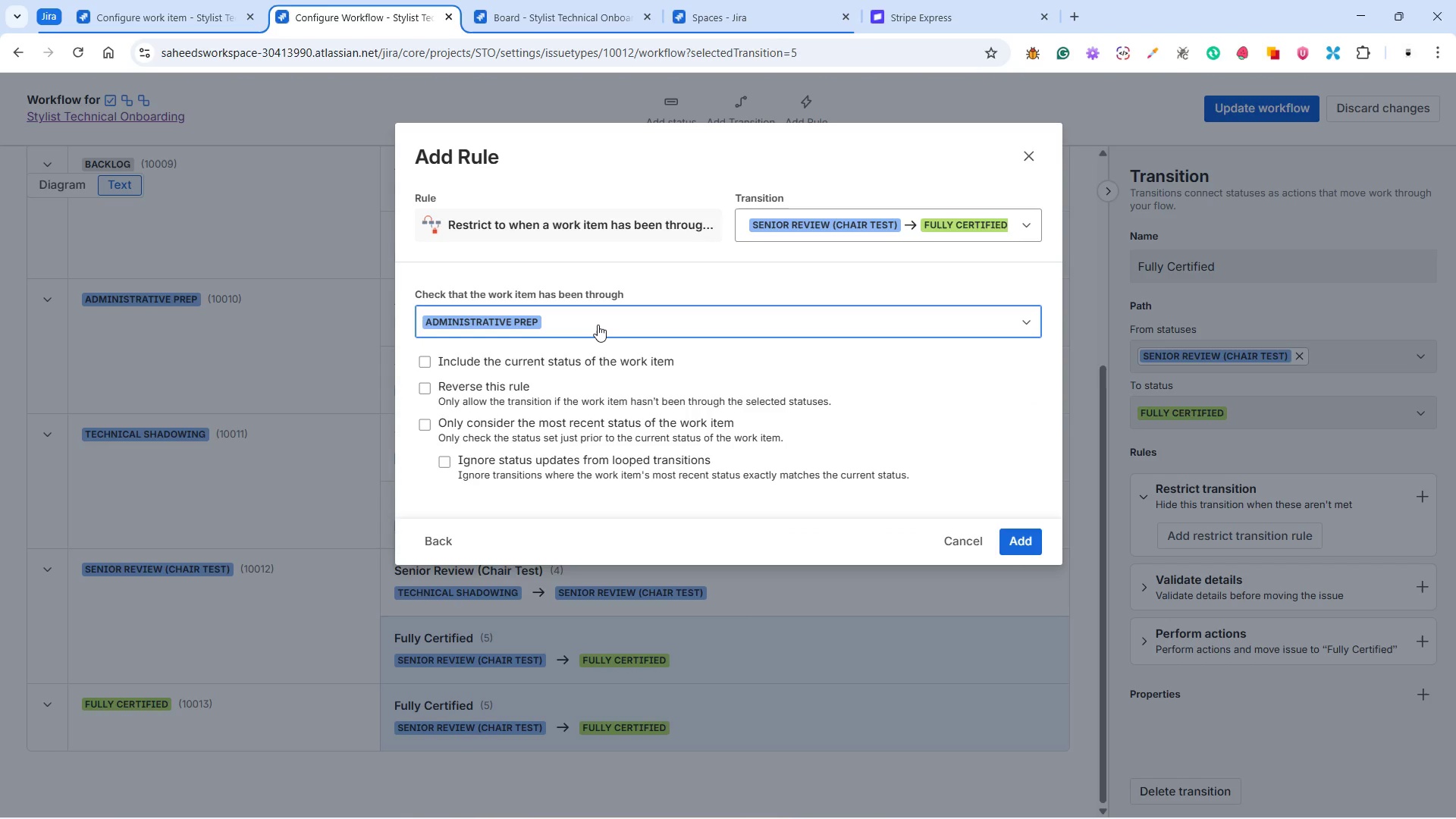 
left_click([598, 325])
 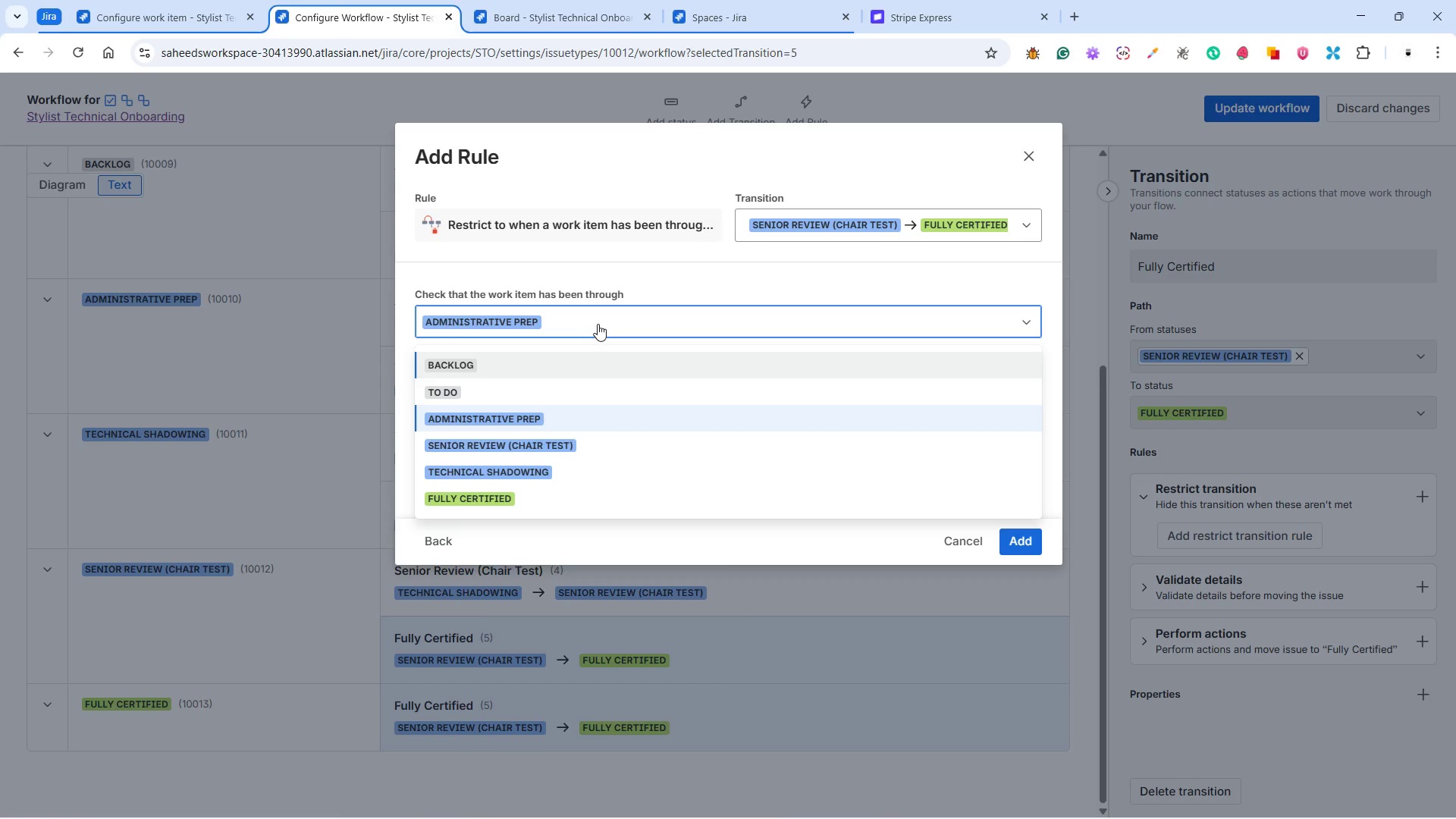 
left_click([598, 324])
 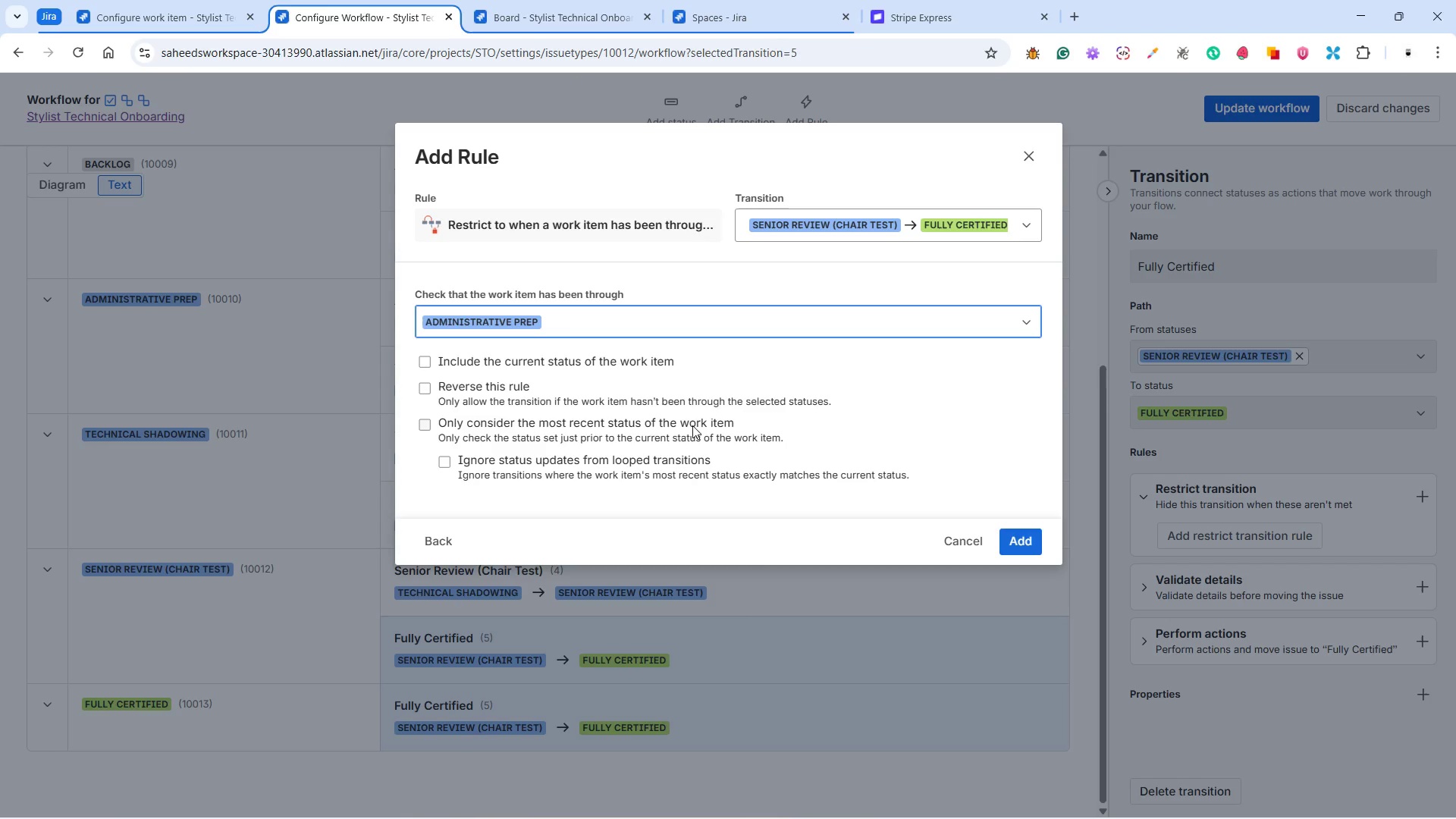 
wait(27.44)
 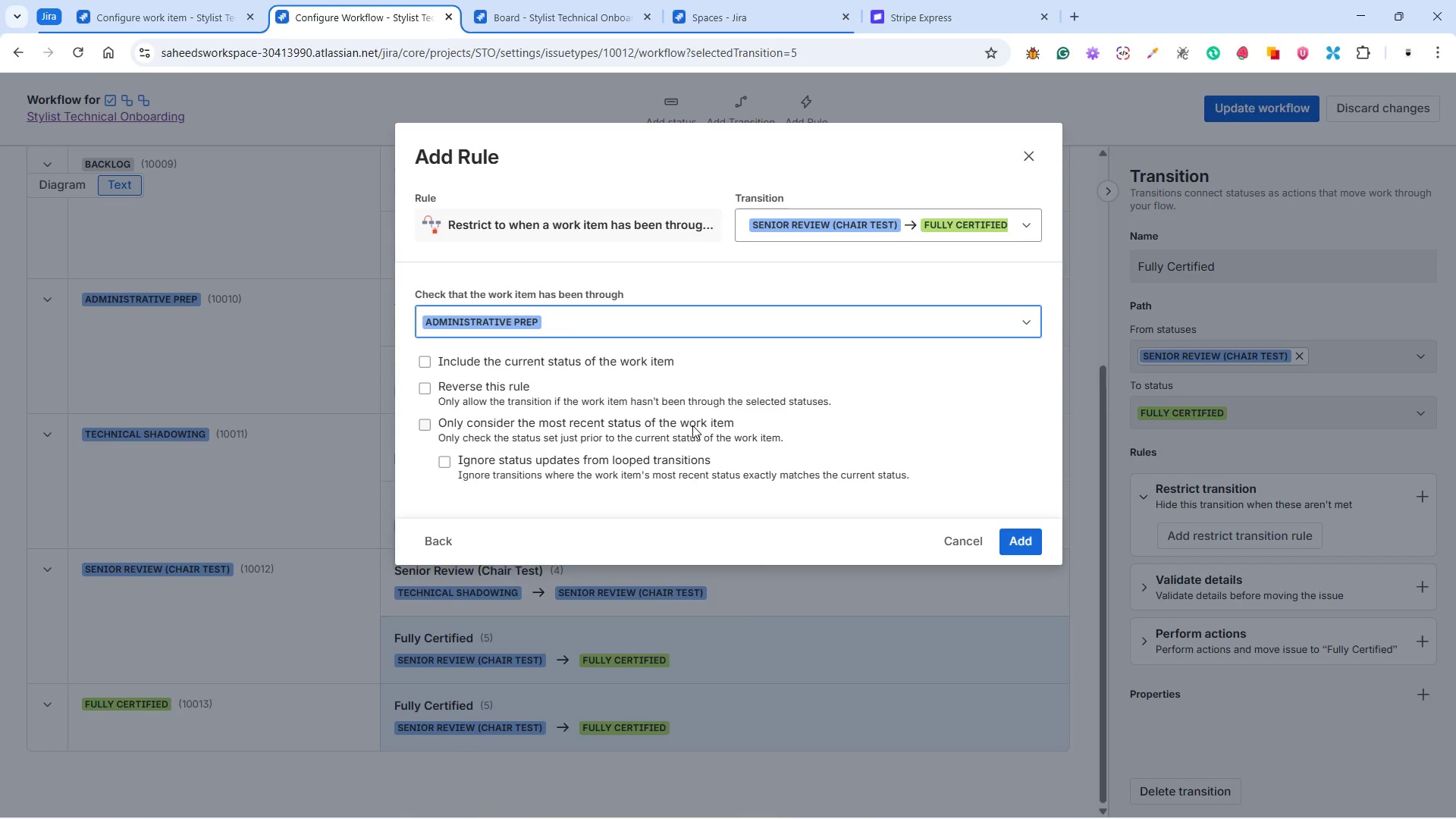 
left_click([981, 805])